 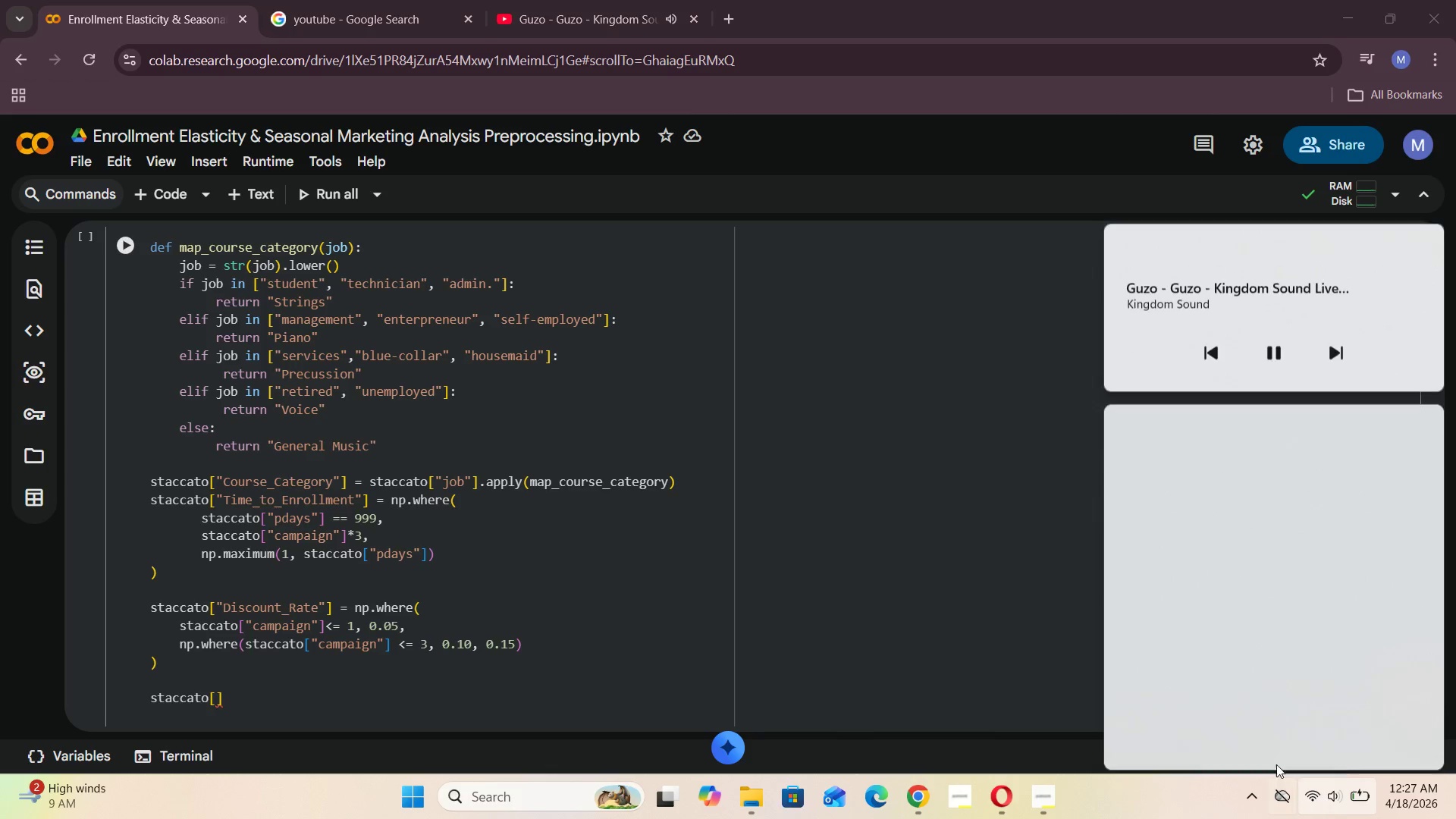 
left_click([1221, 683])
 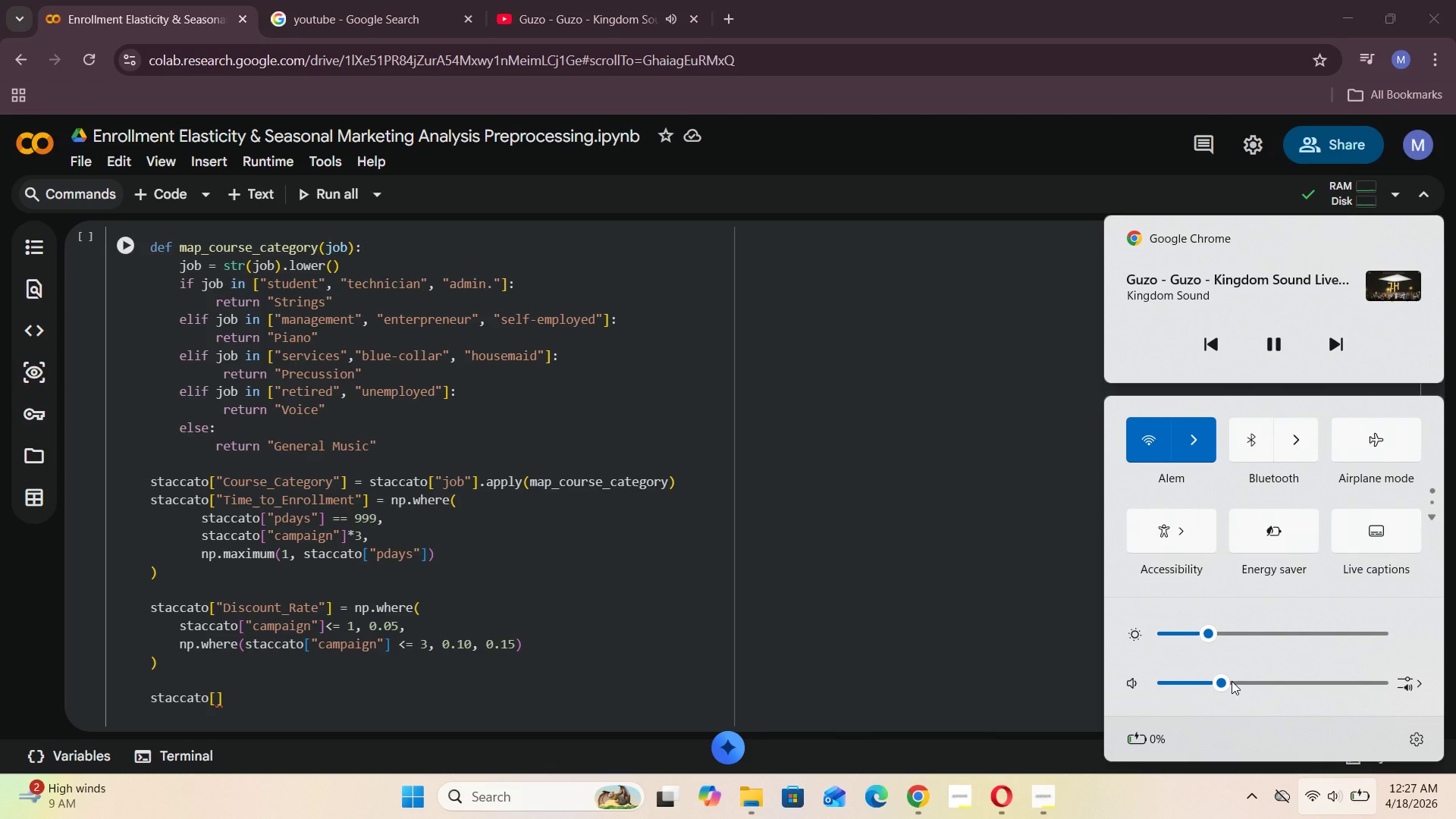 
left_click([1232, 681])
 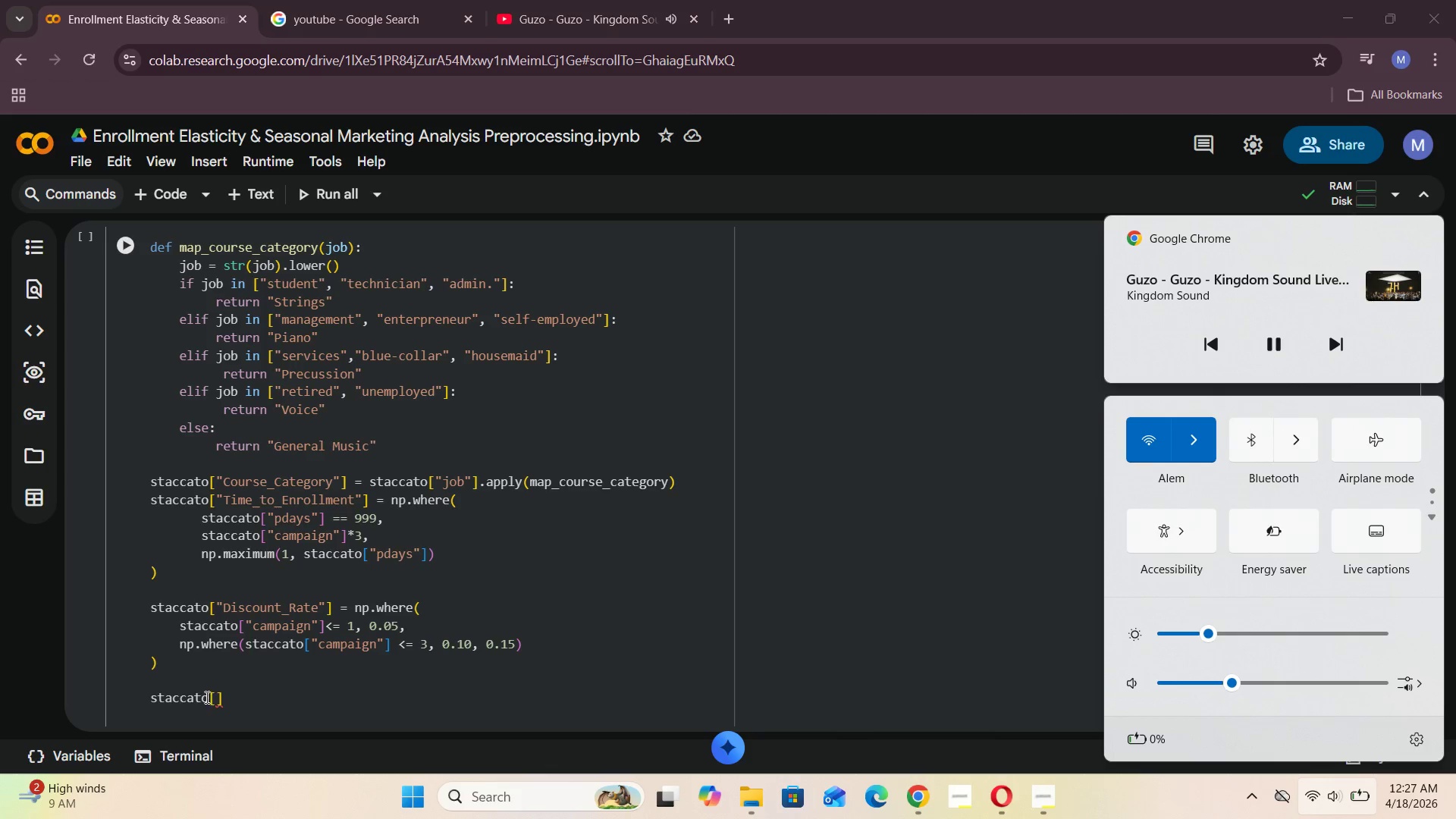 
left_click([218, 694])
 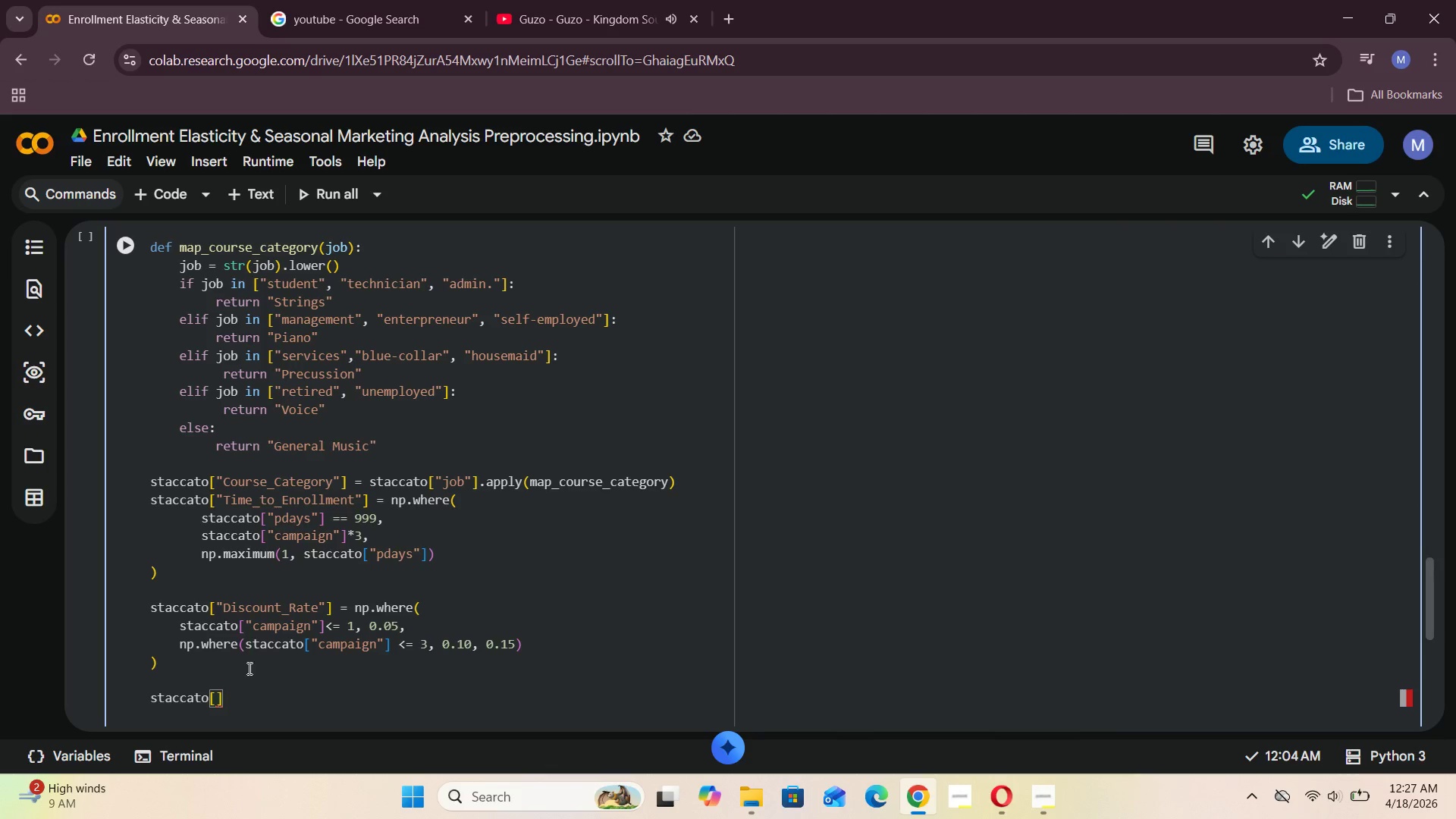 
mouse_move([293, 657])
 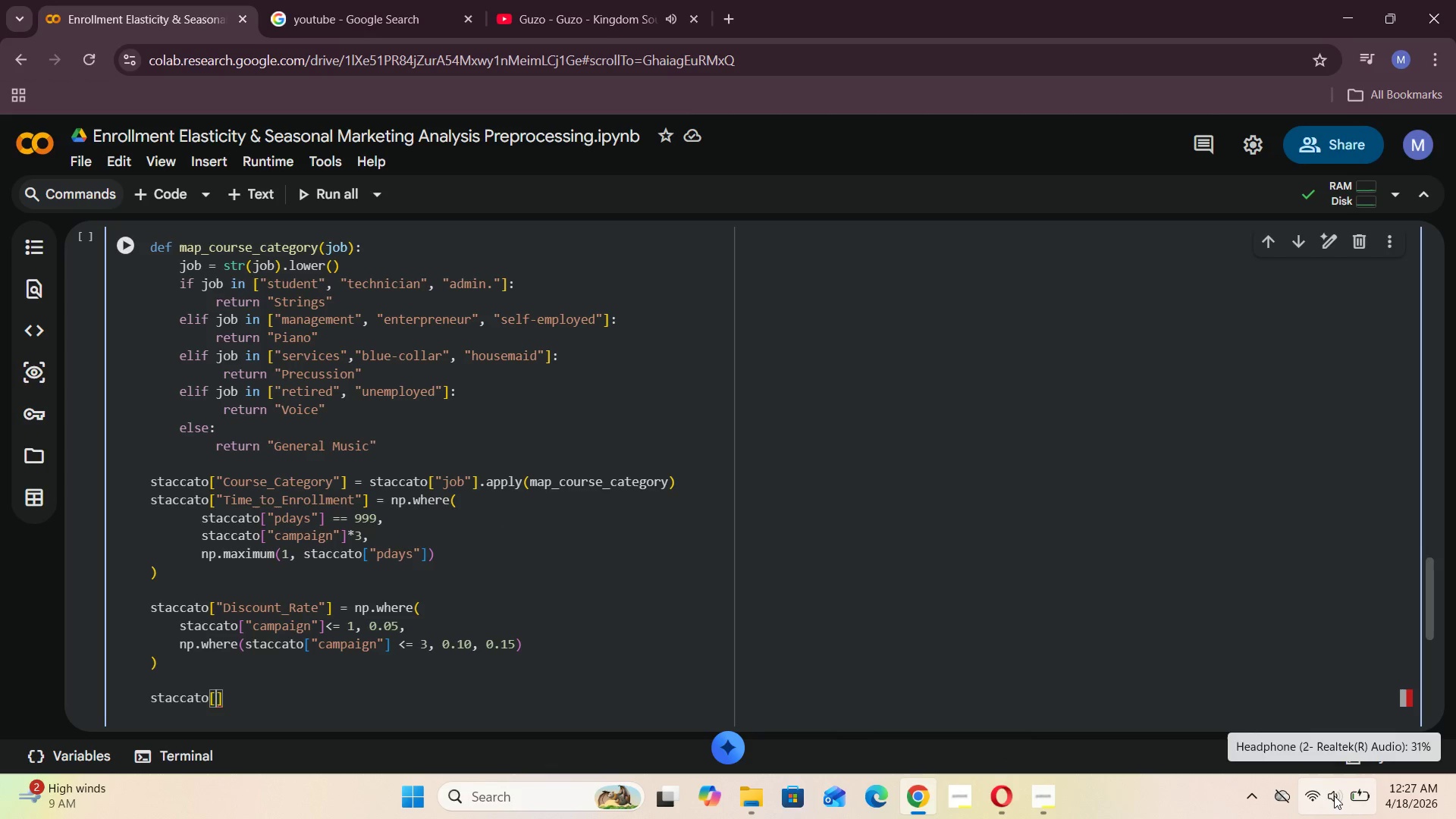 
left_click([1335, 794])
 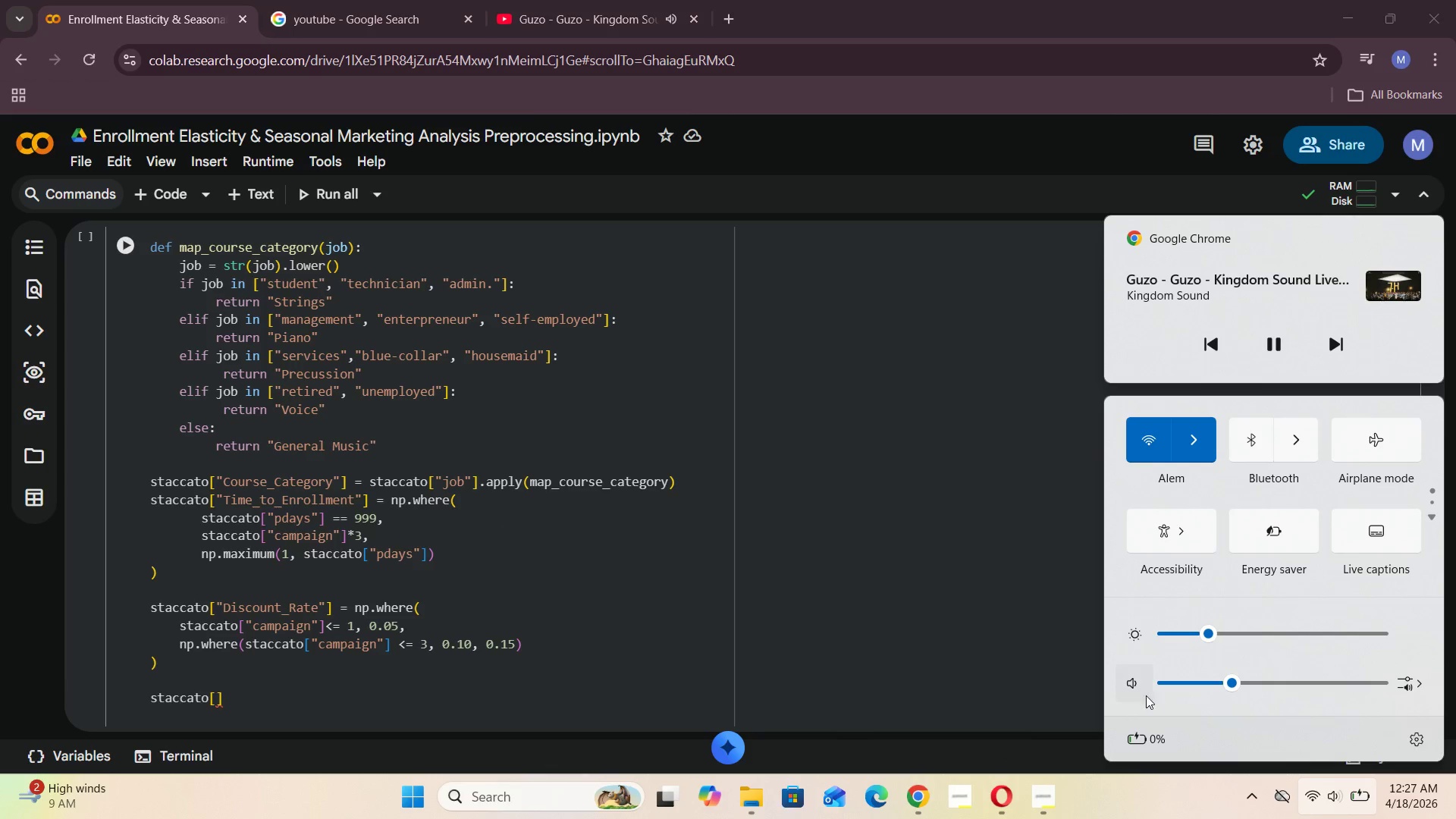 
left_click([1127, 692])
 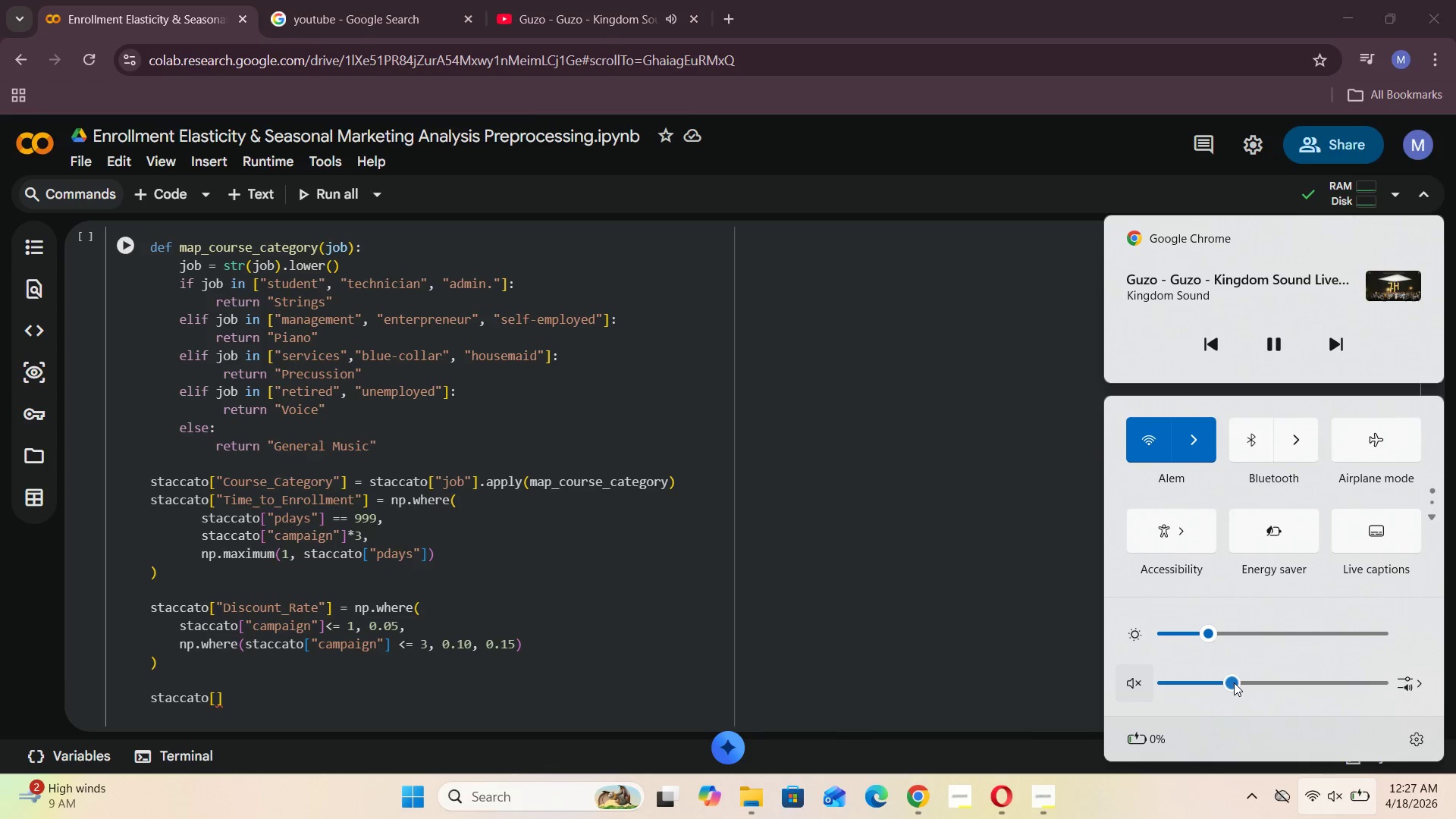 
left_click([1232, 682])
 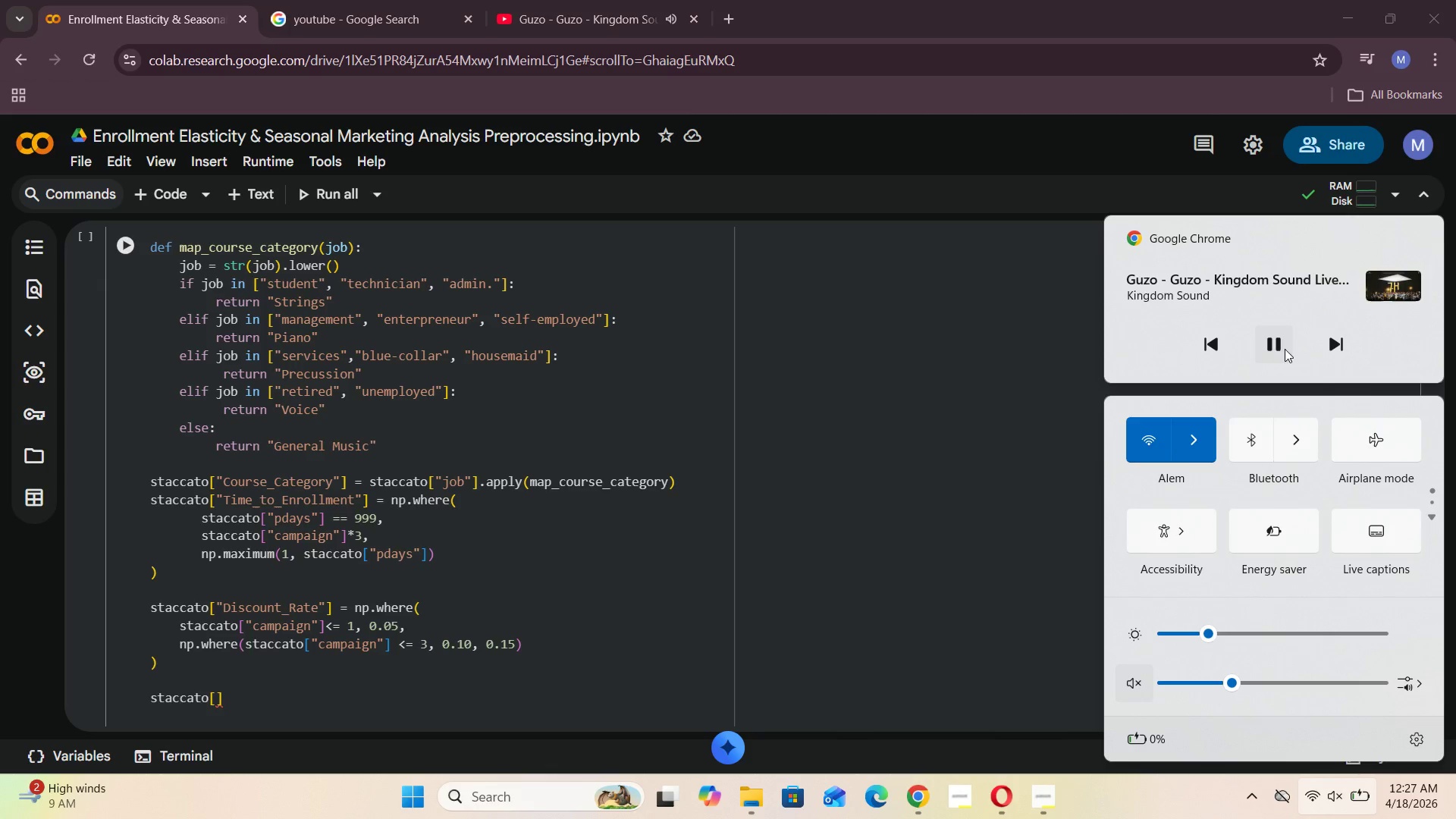 
left_click([1278, 345])
 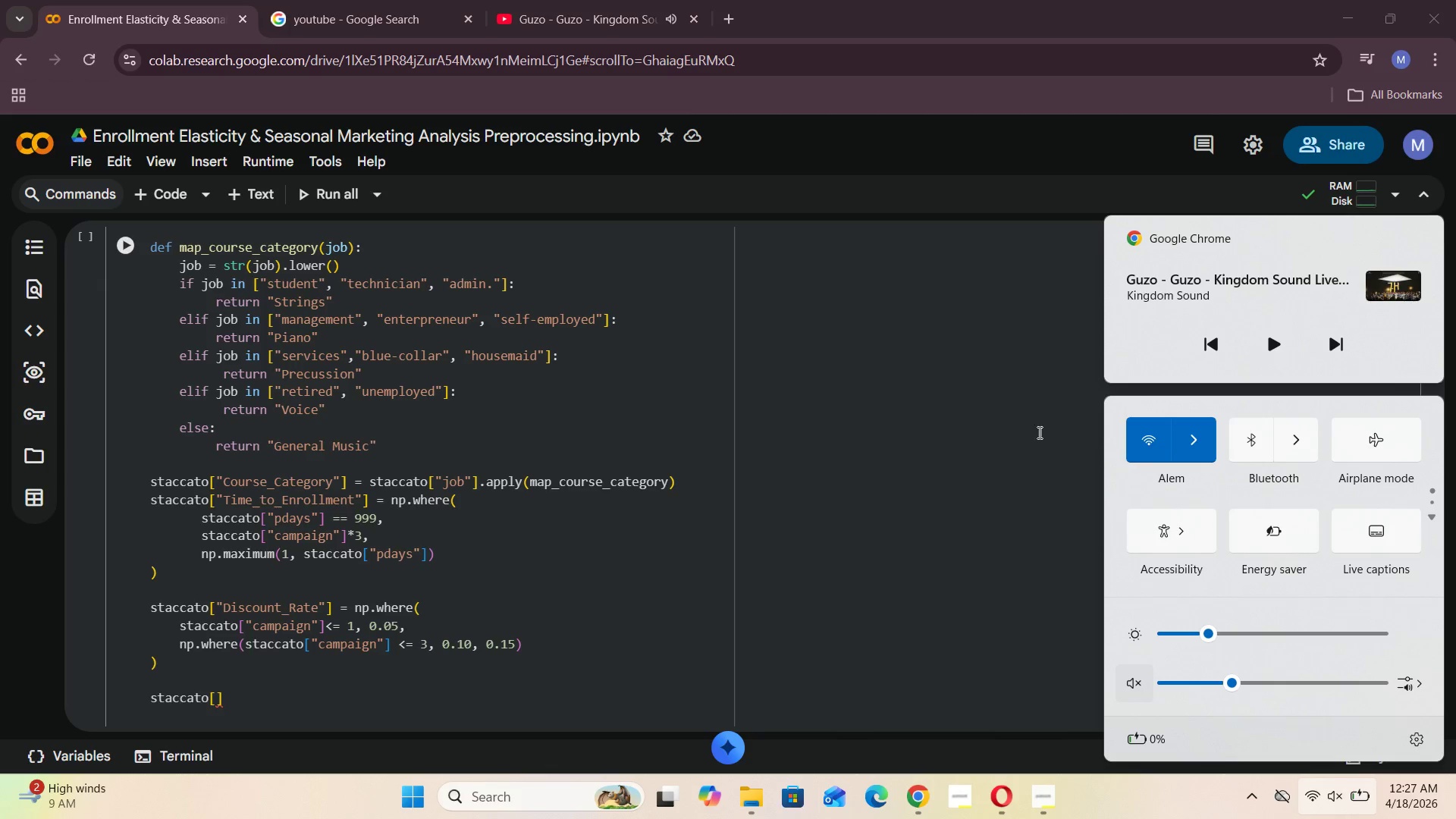 
left_click([952, 441])
 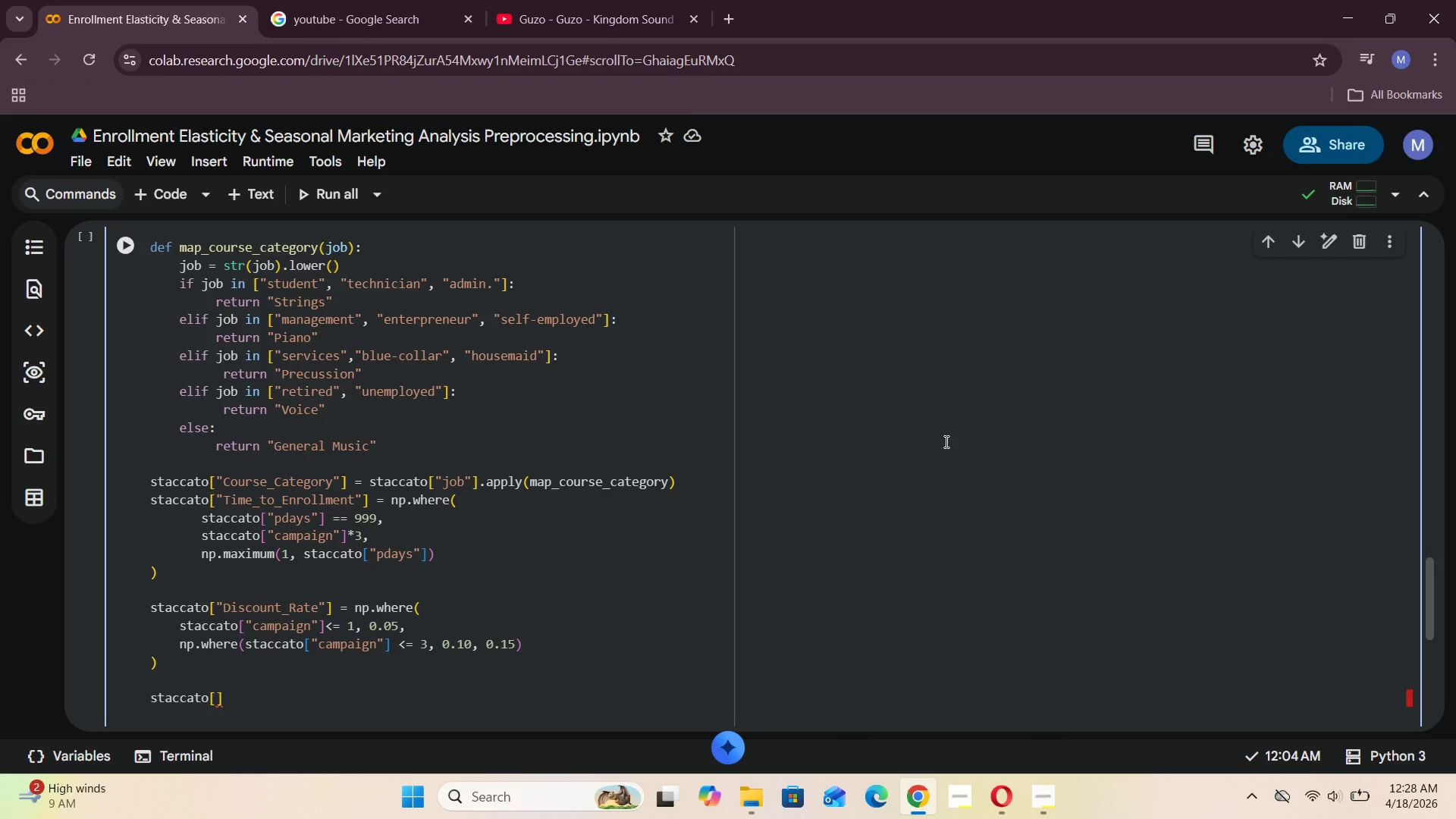 
wait(23.52)
 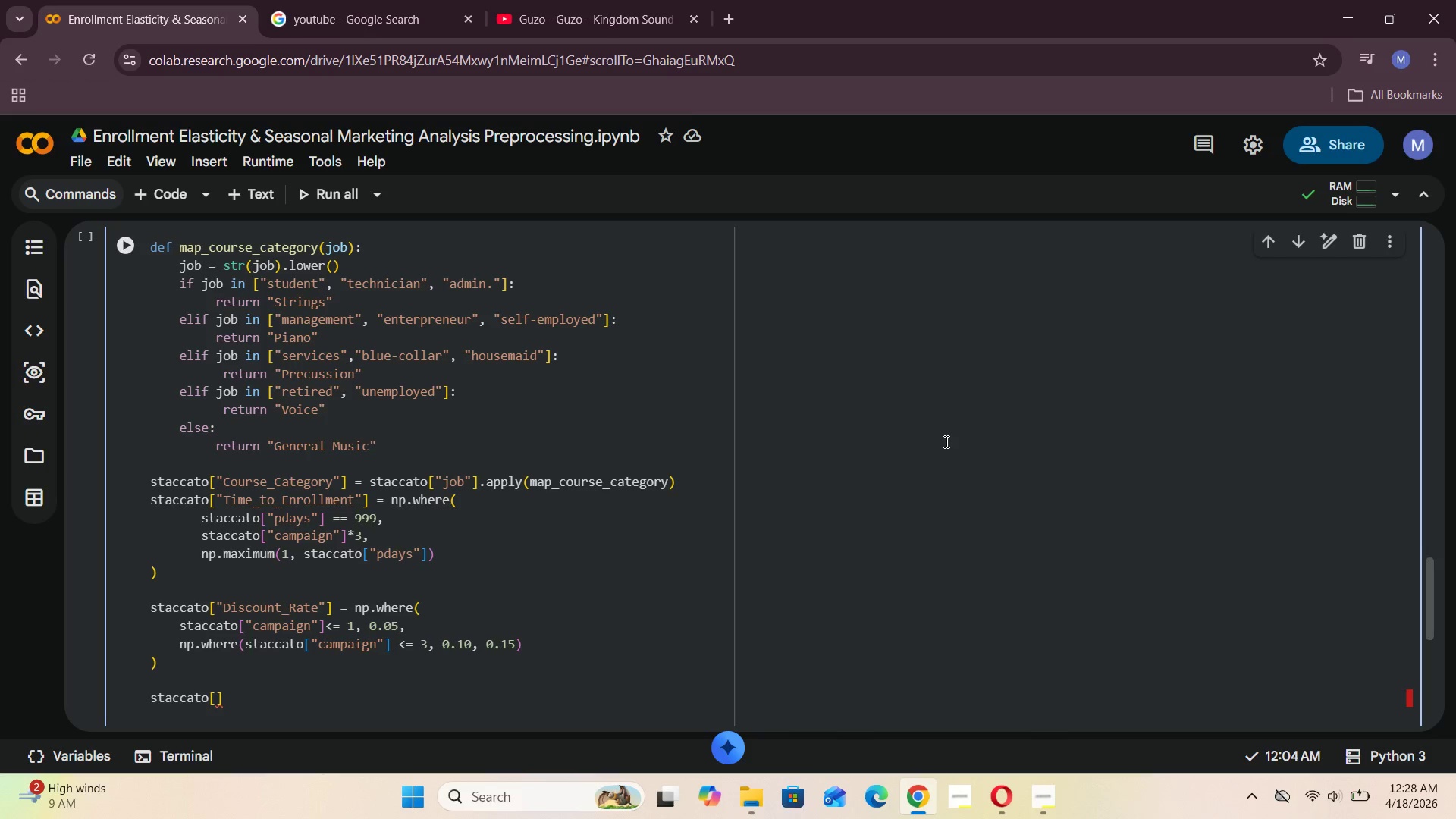 
left_click([1352, 815])
 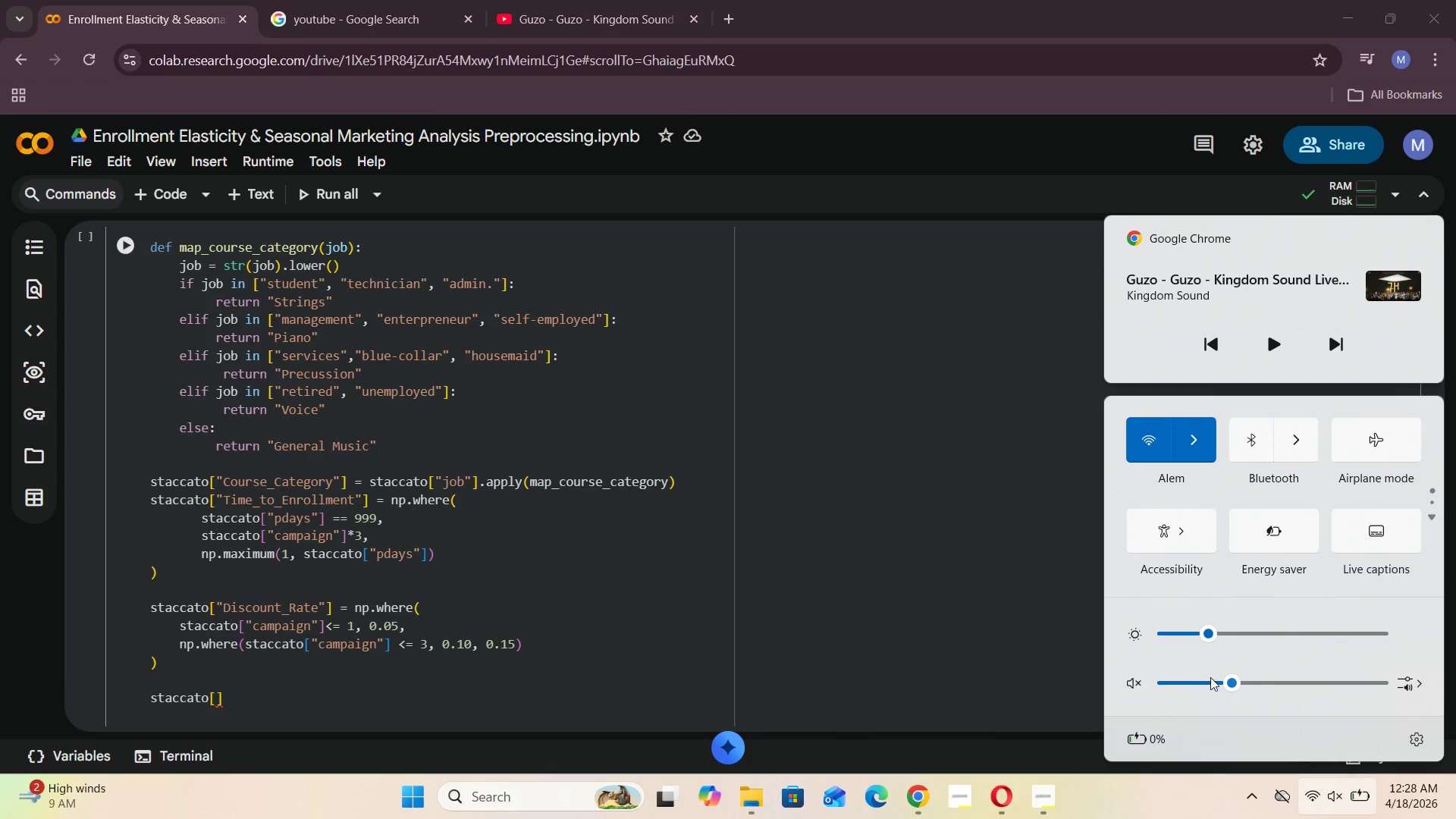 
left_click([1213, 680])
 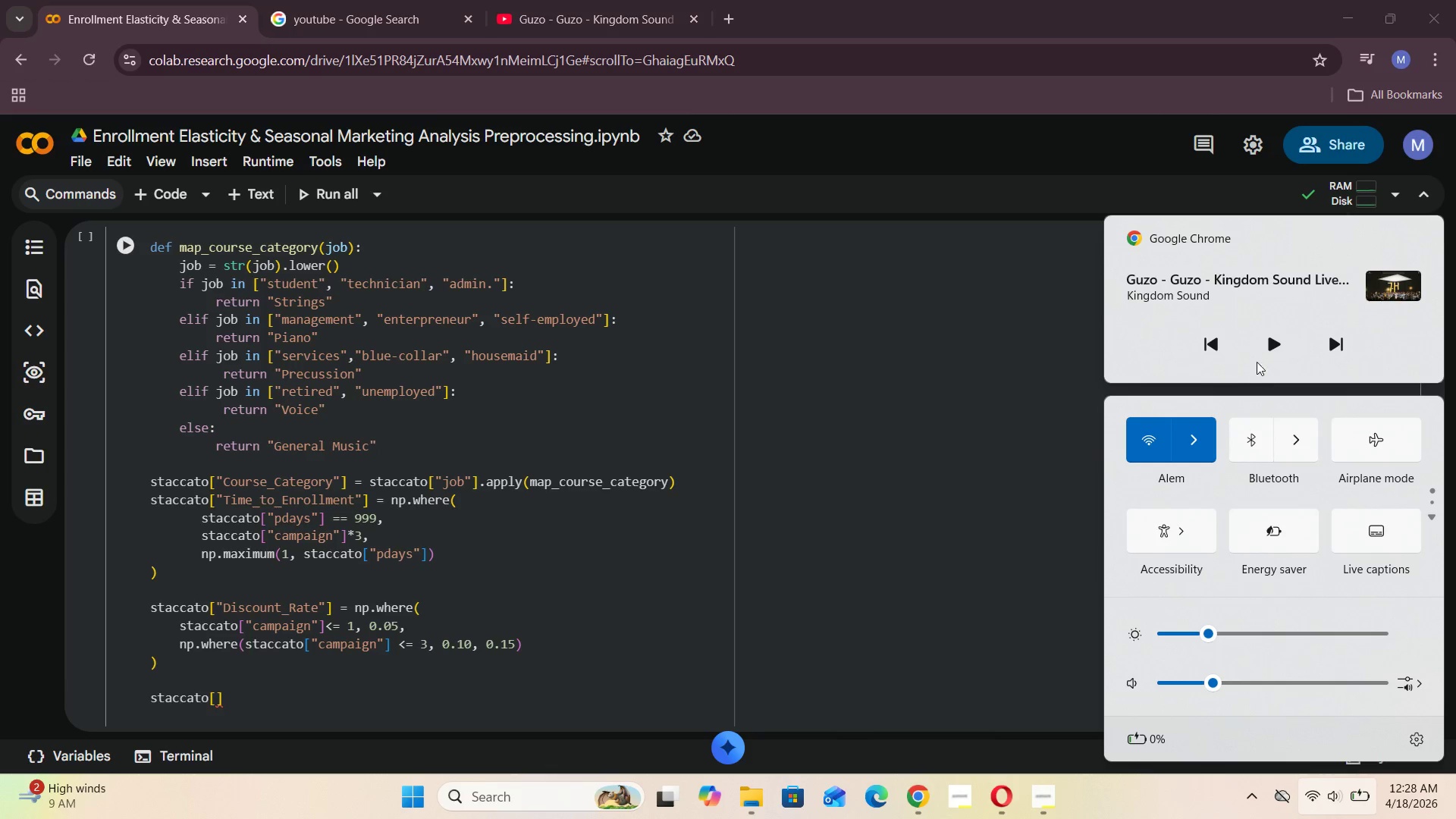 
left_click([1264, 353])
 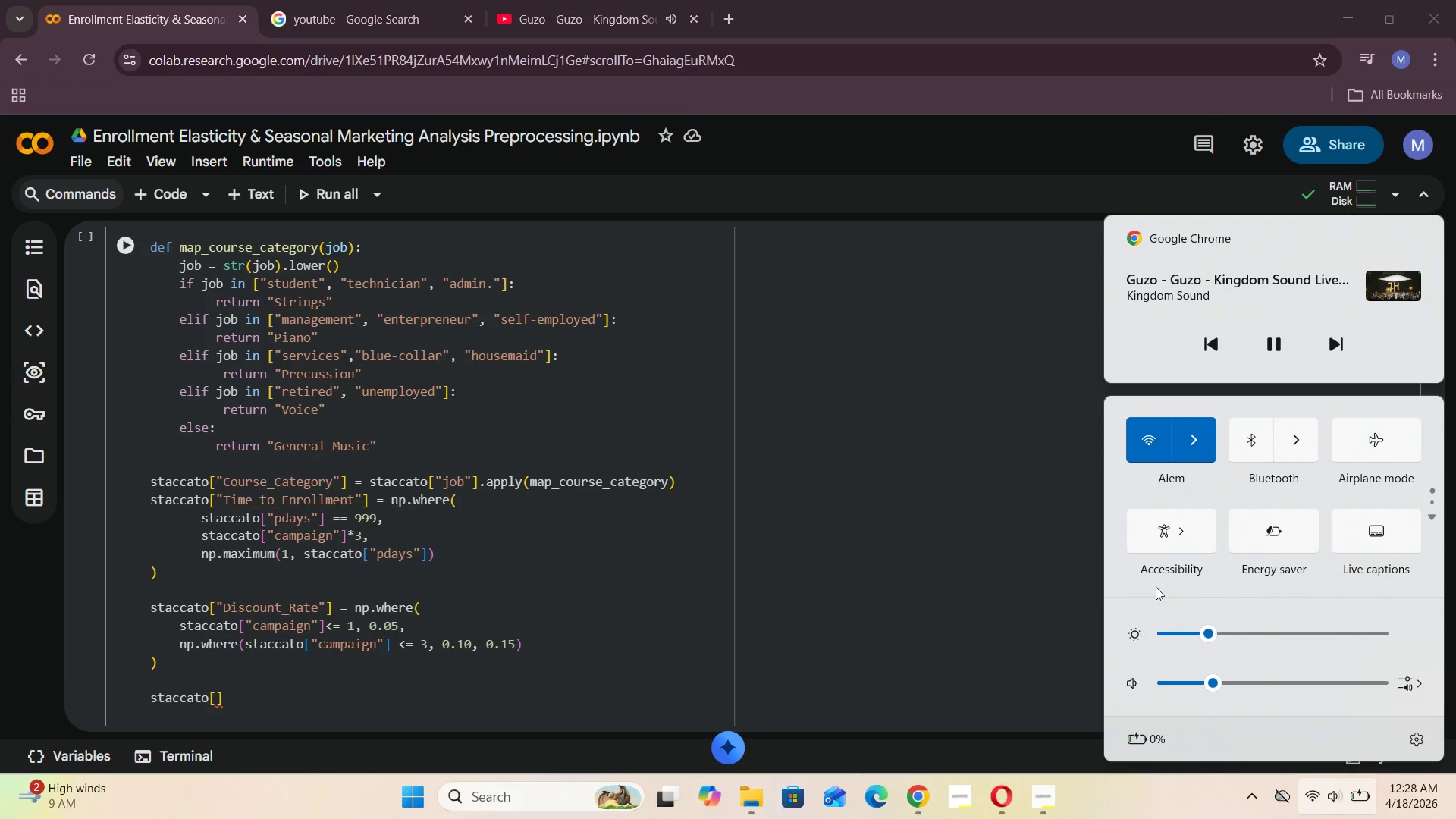 
left_click([1228, 686])
 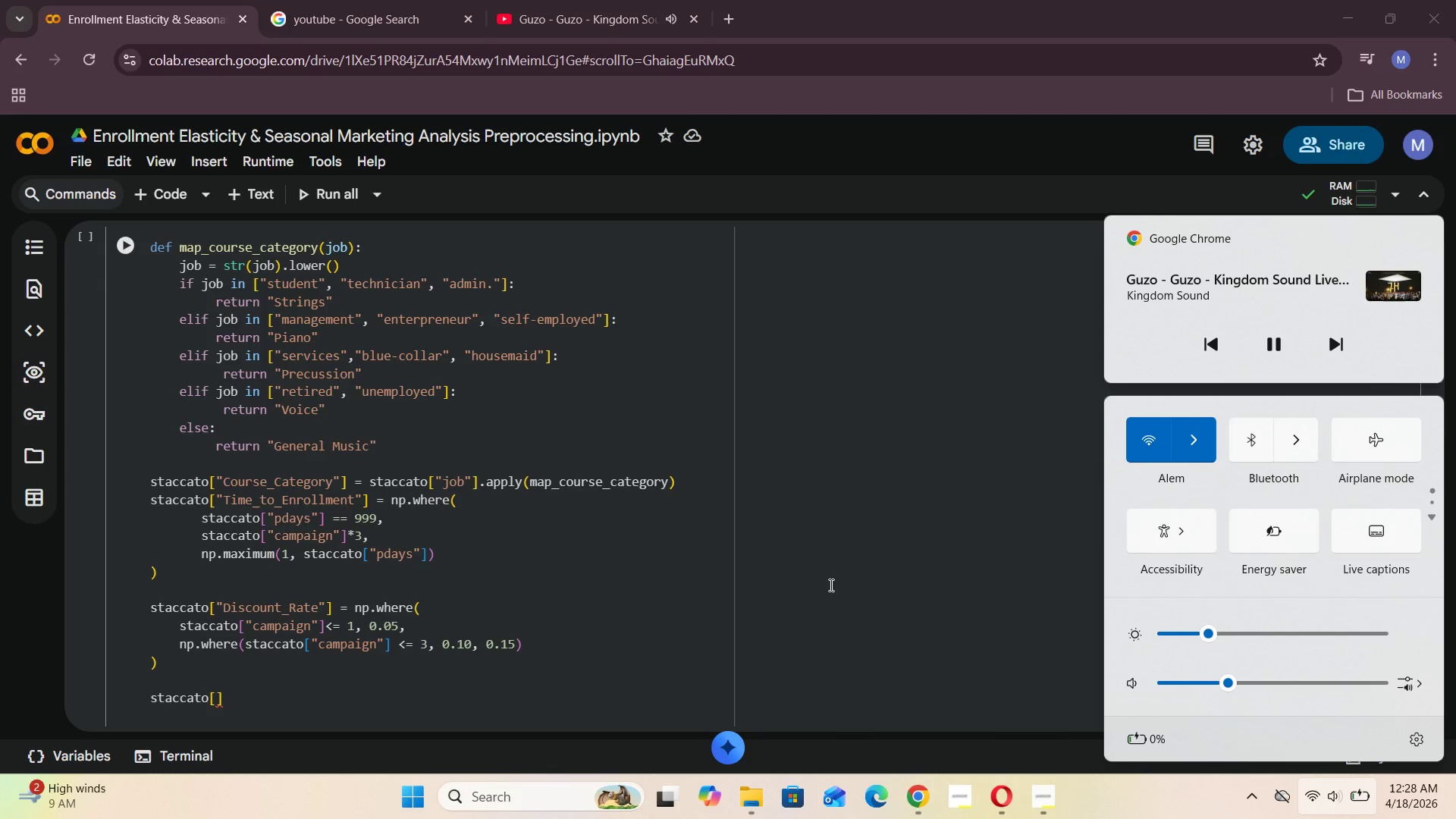 
wait(6.67)
 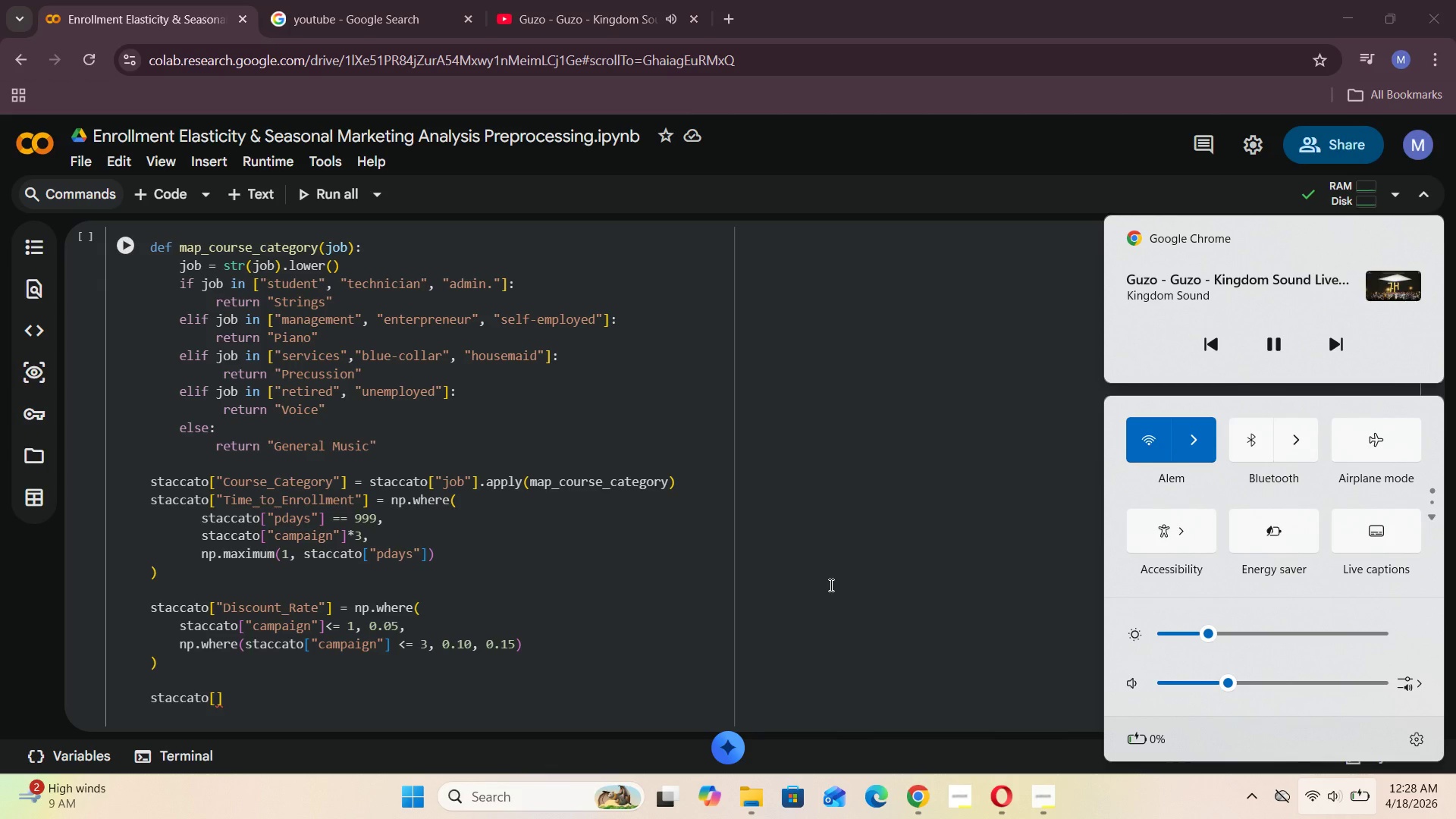 
left_click([1247, 686])
 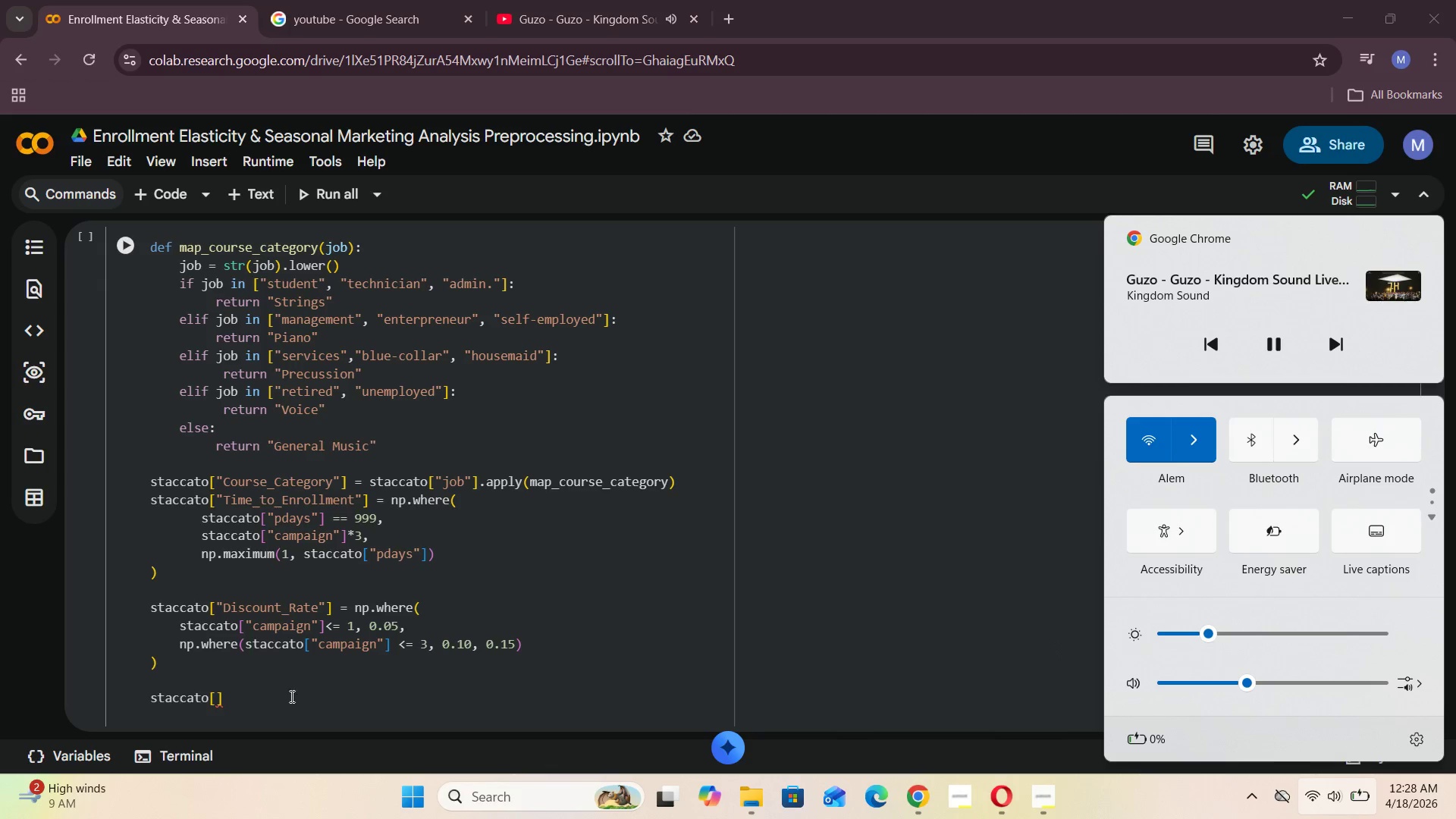 
left_click([218, 698])
 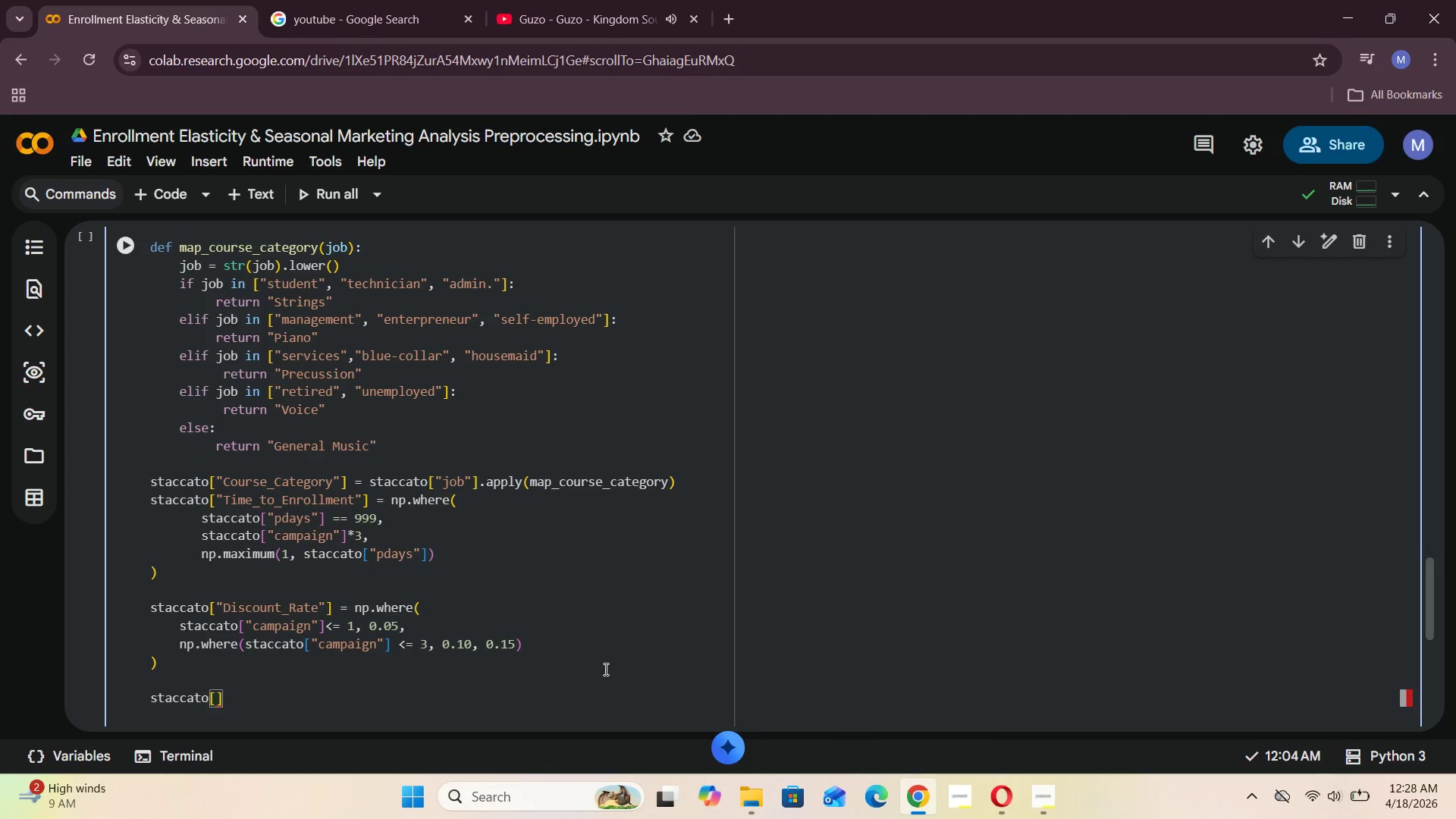 
type("Estimated_LTV)
 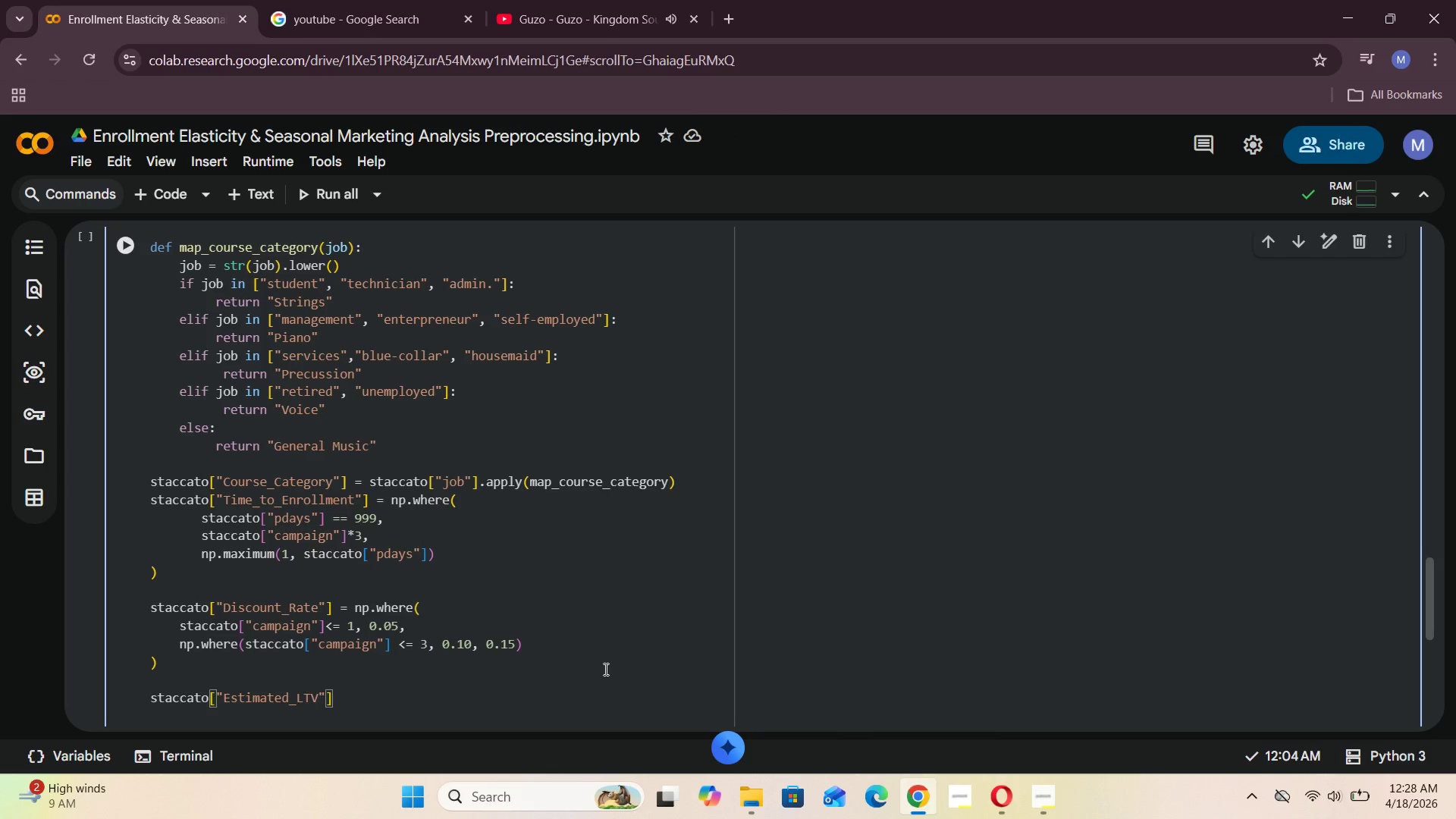 
key(ArrowRight)
 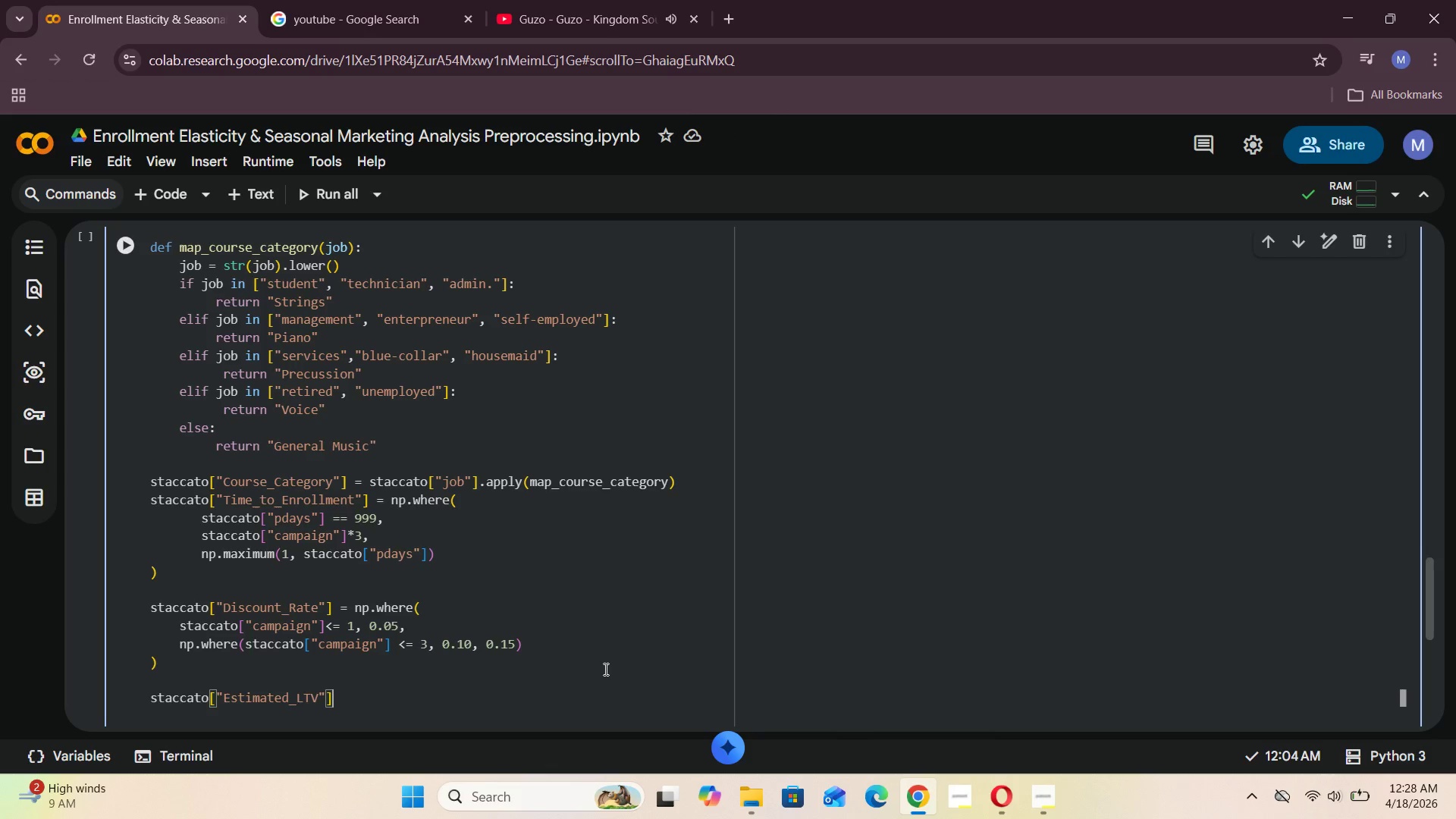 
key(ArrowRight)
 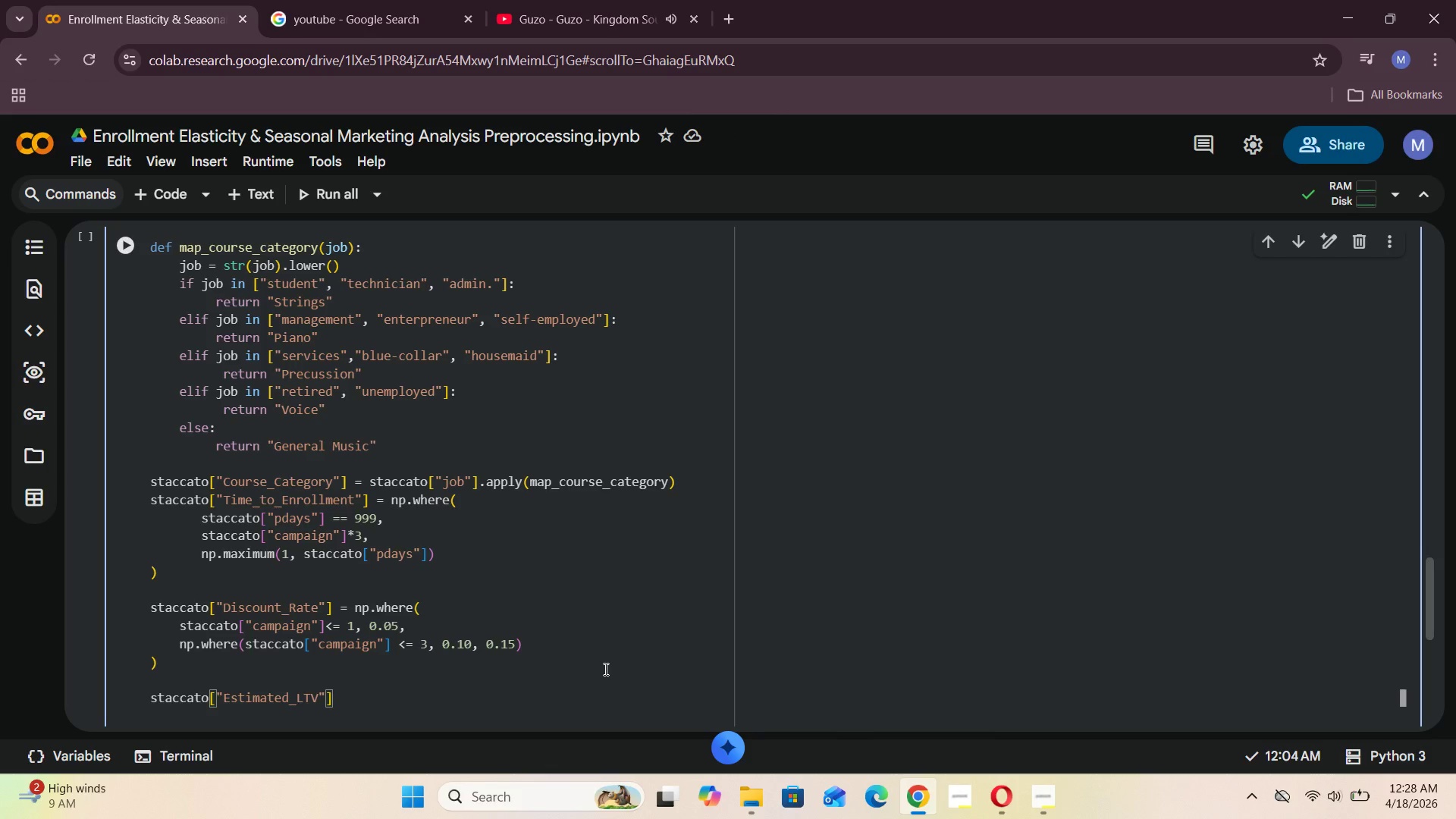 
type( = np.where()
 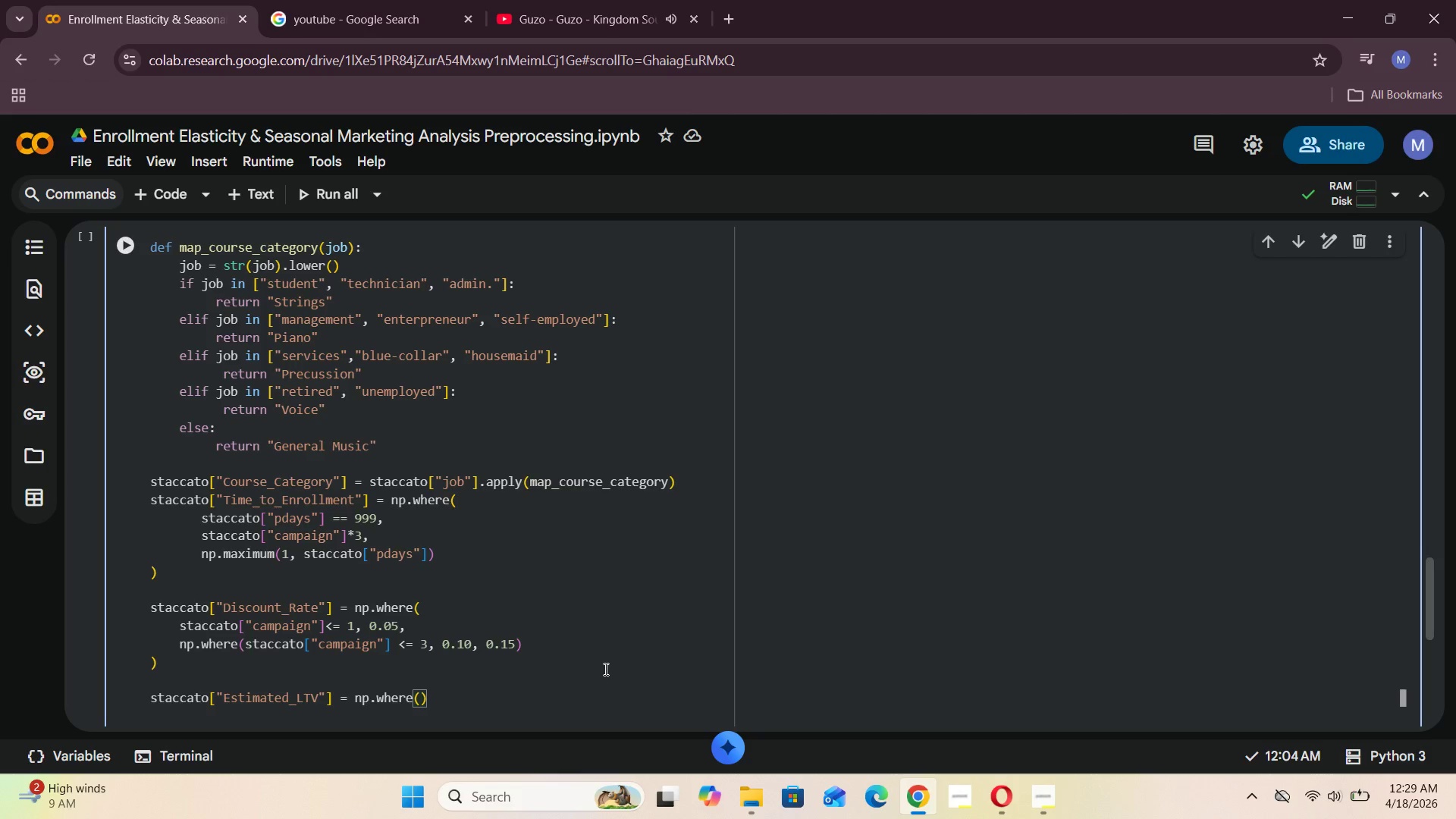 
key(Enter)
 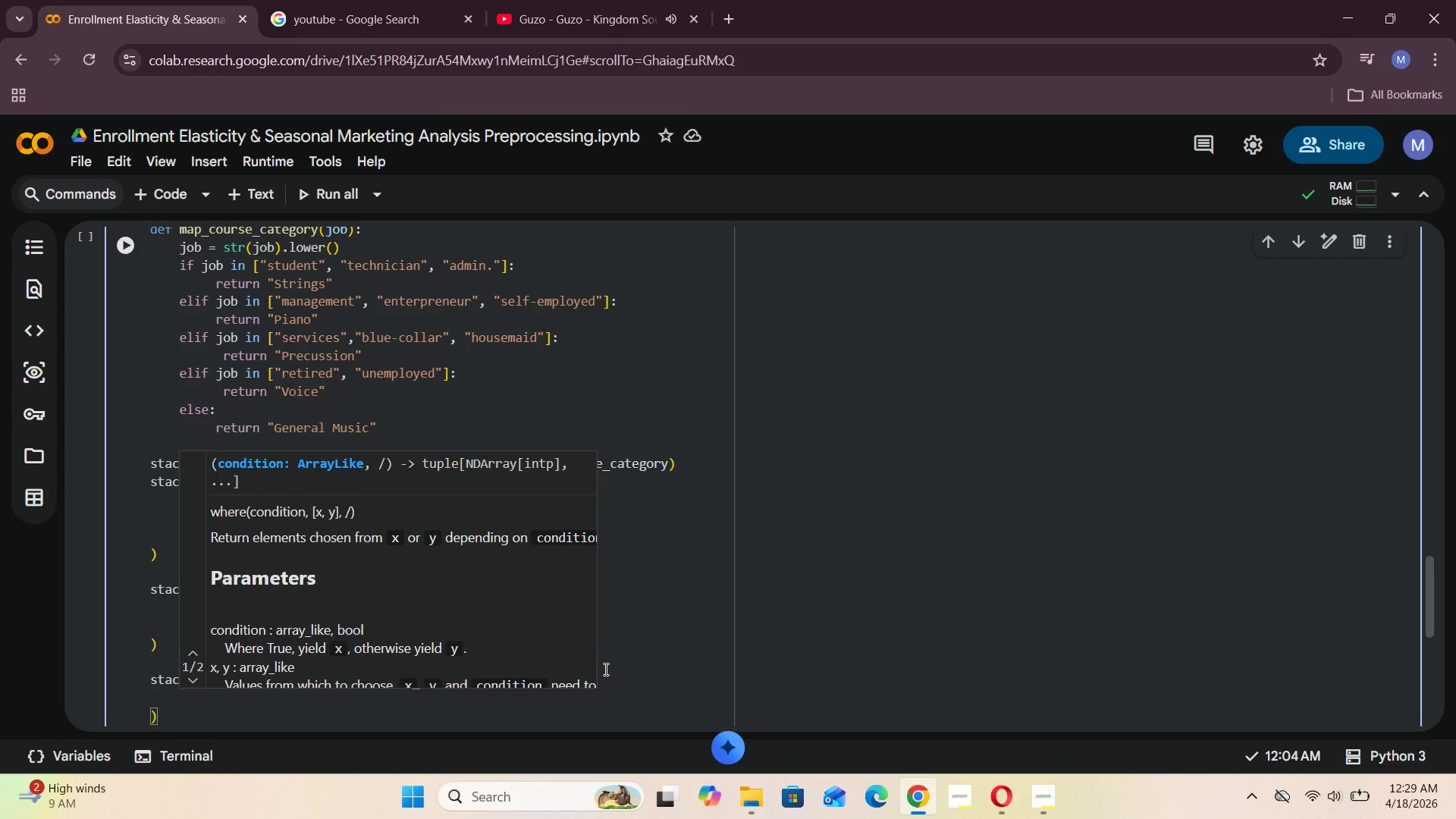 
type(staccato[")
 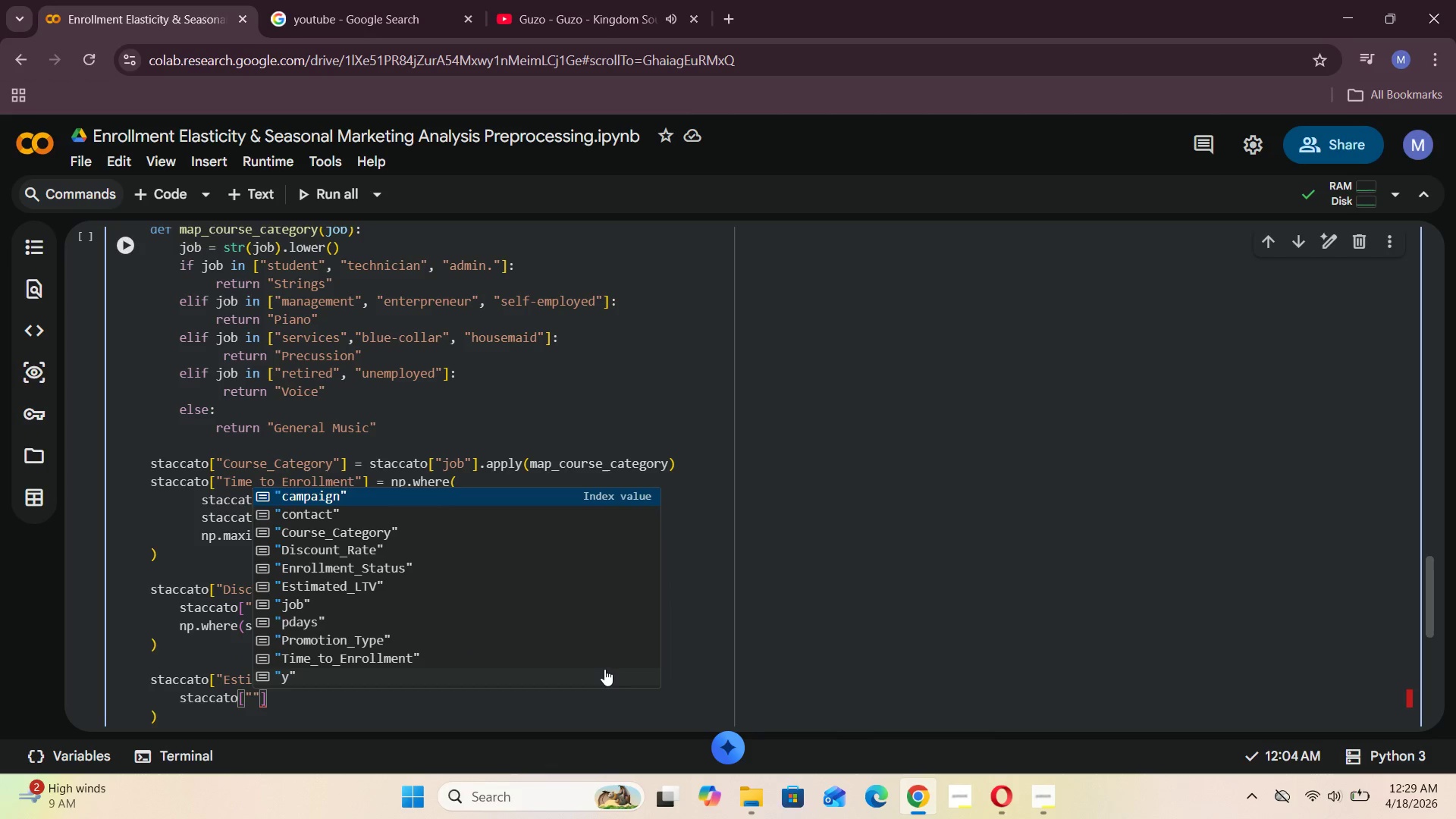 
key(CapsLock)
 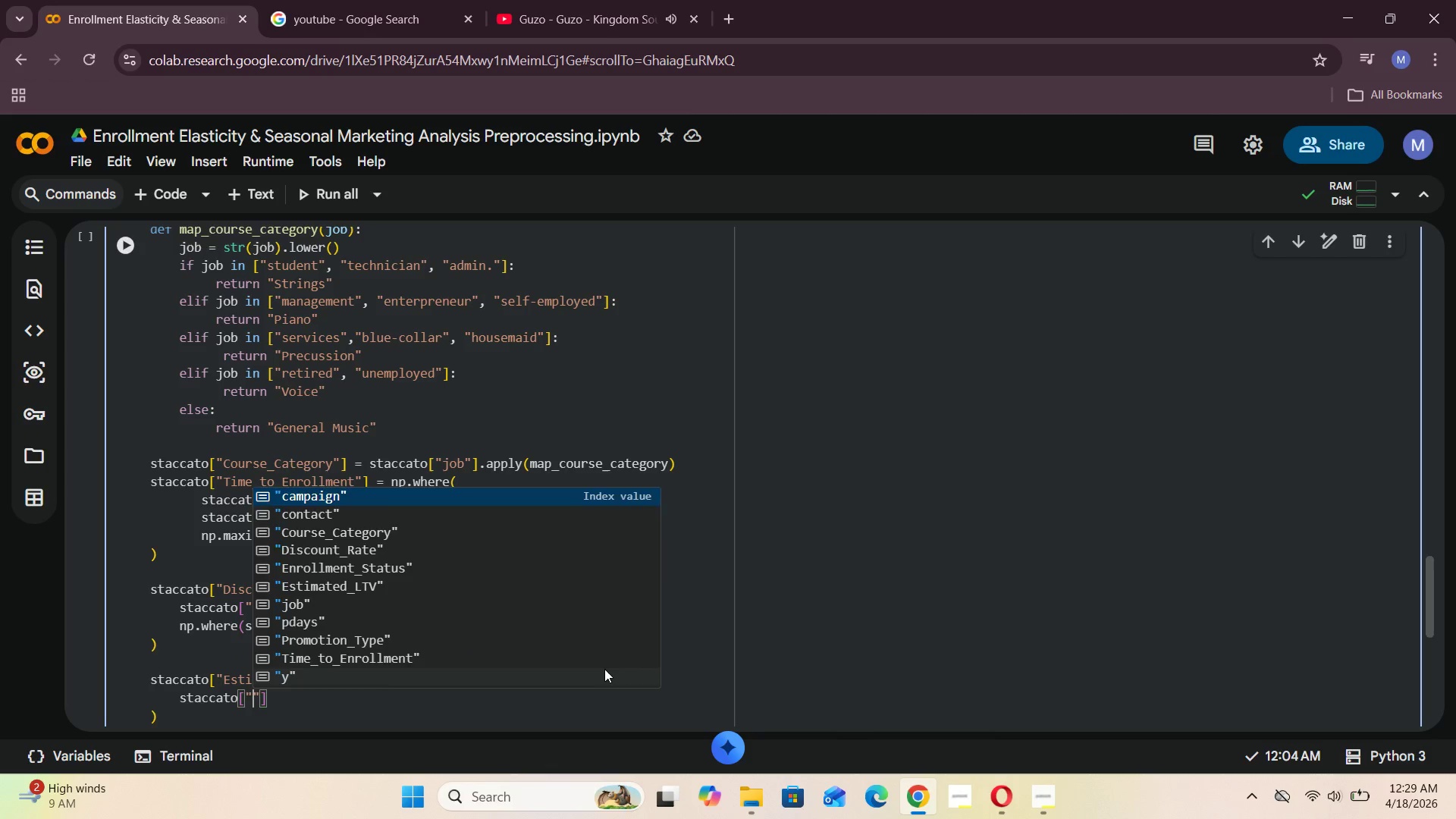 
key(E)
 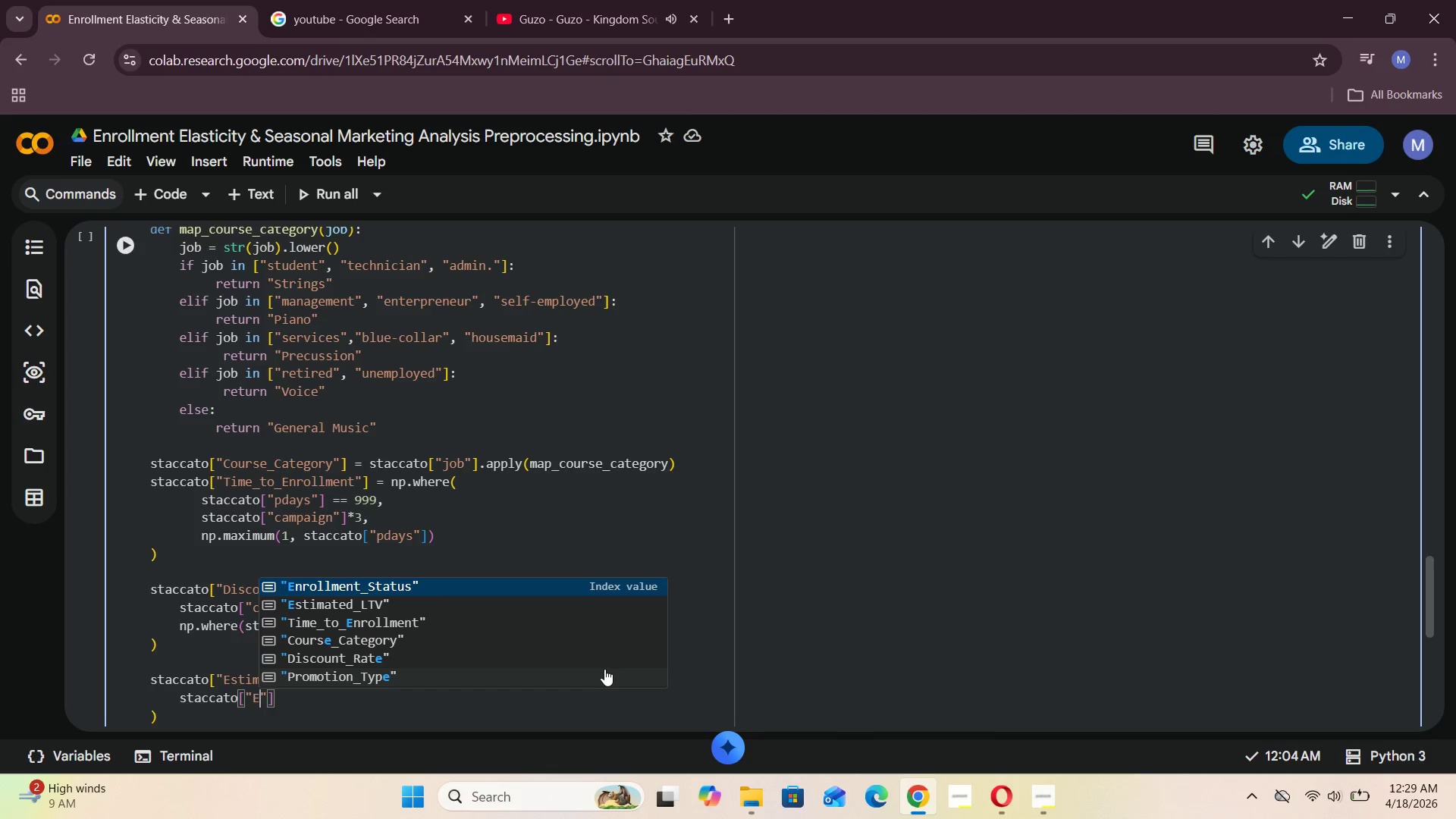 
key(CapsLock)
 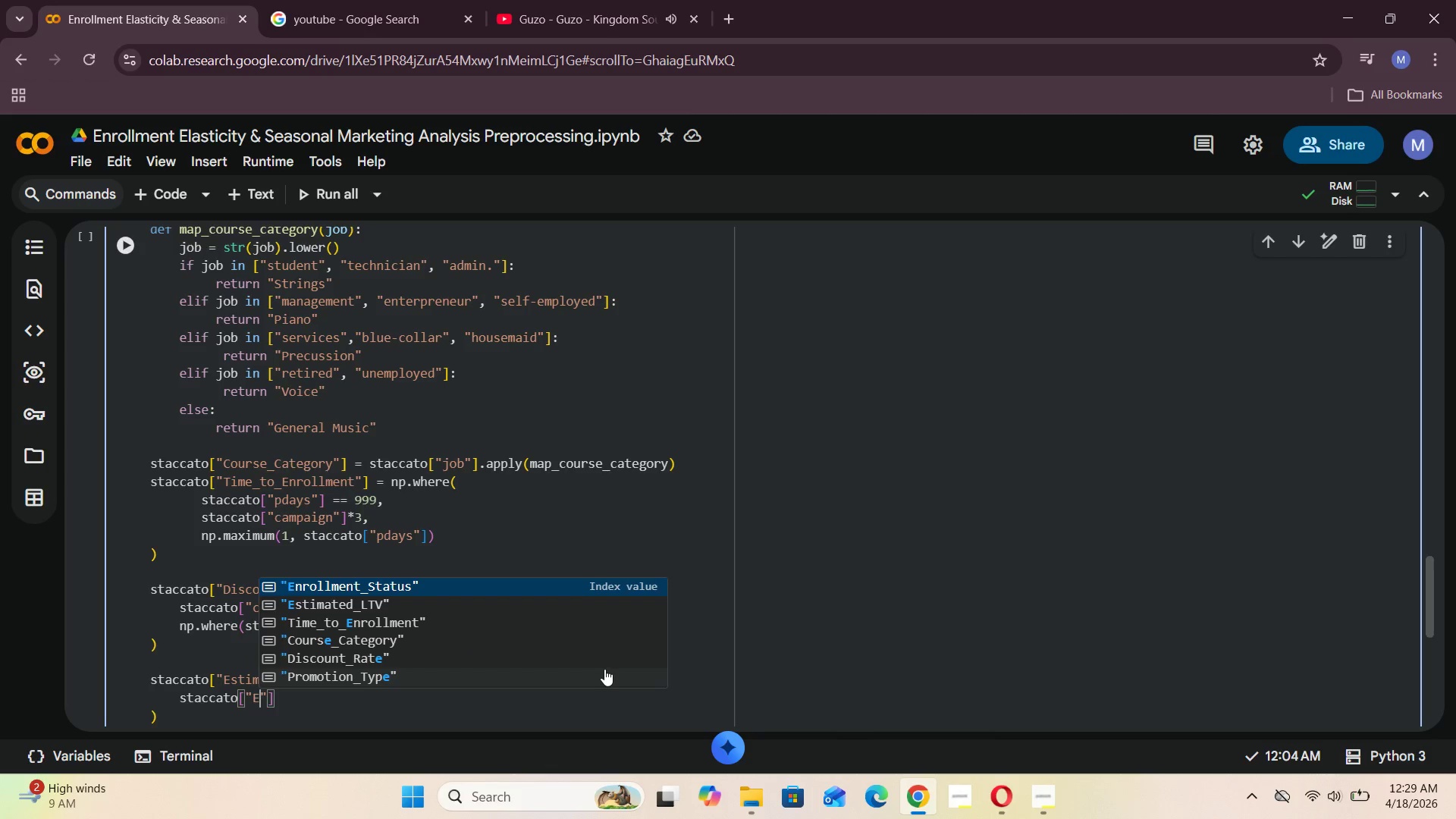 
key(N)
 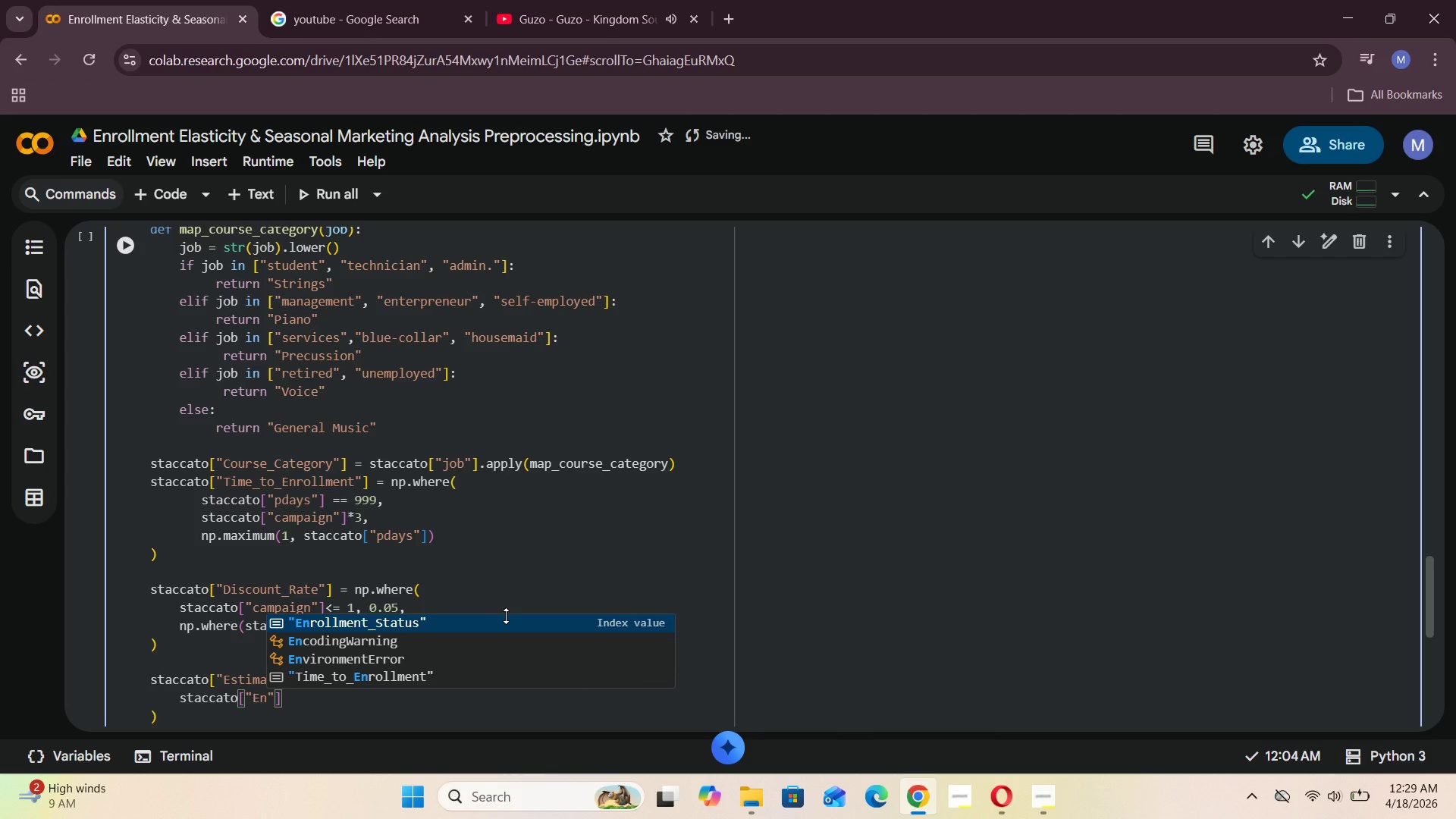 
left_click([467, 618])
 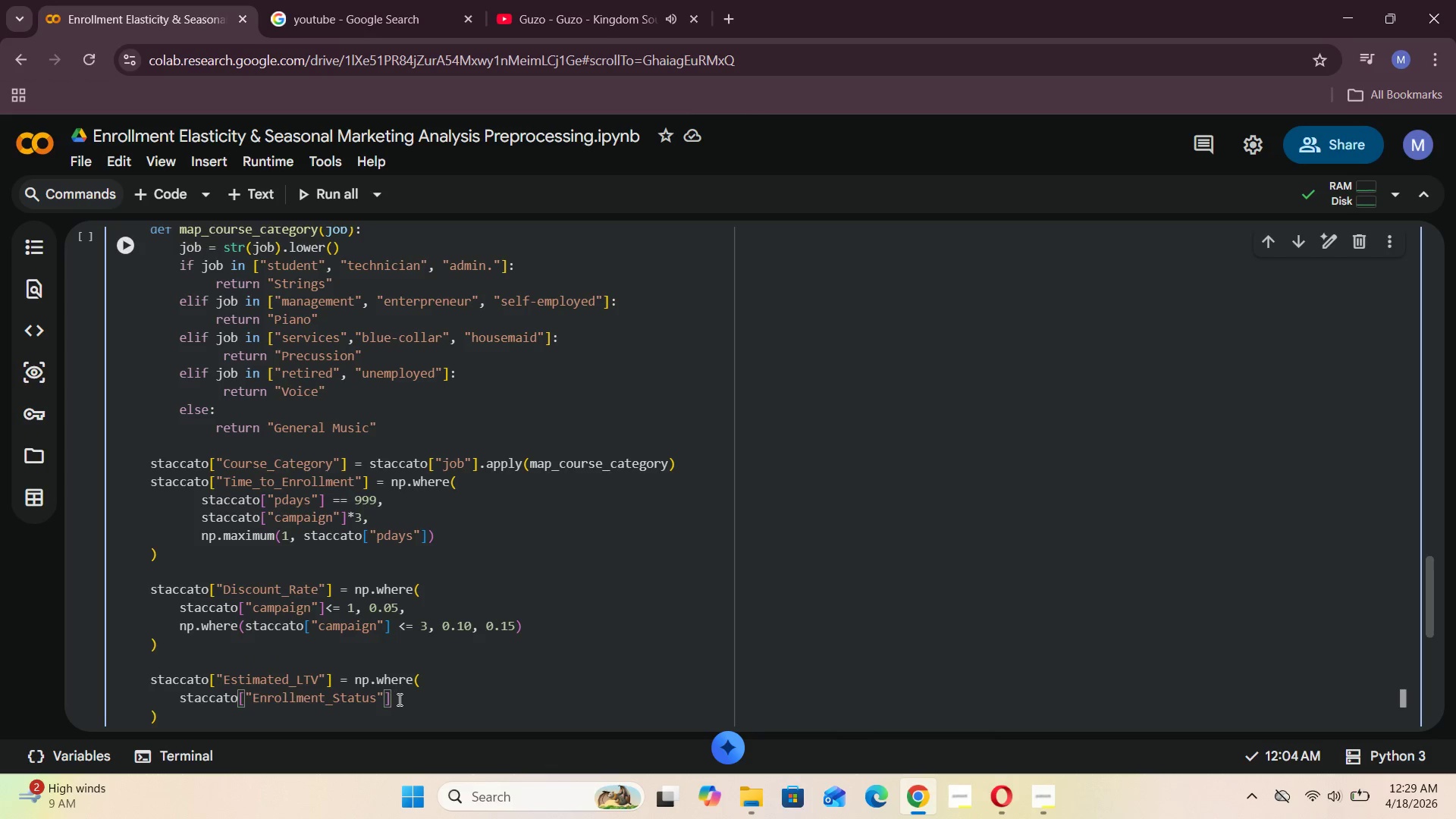 
left_click([398, 701])
 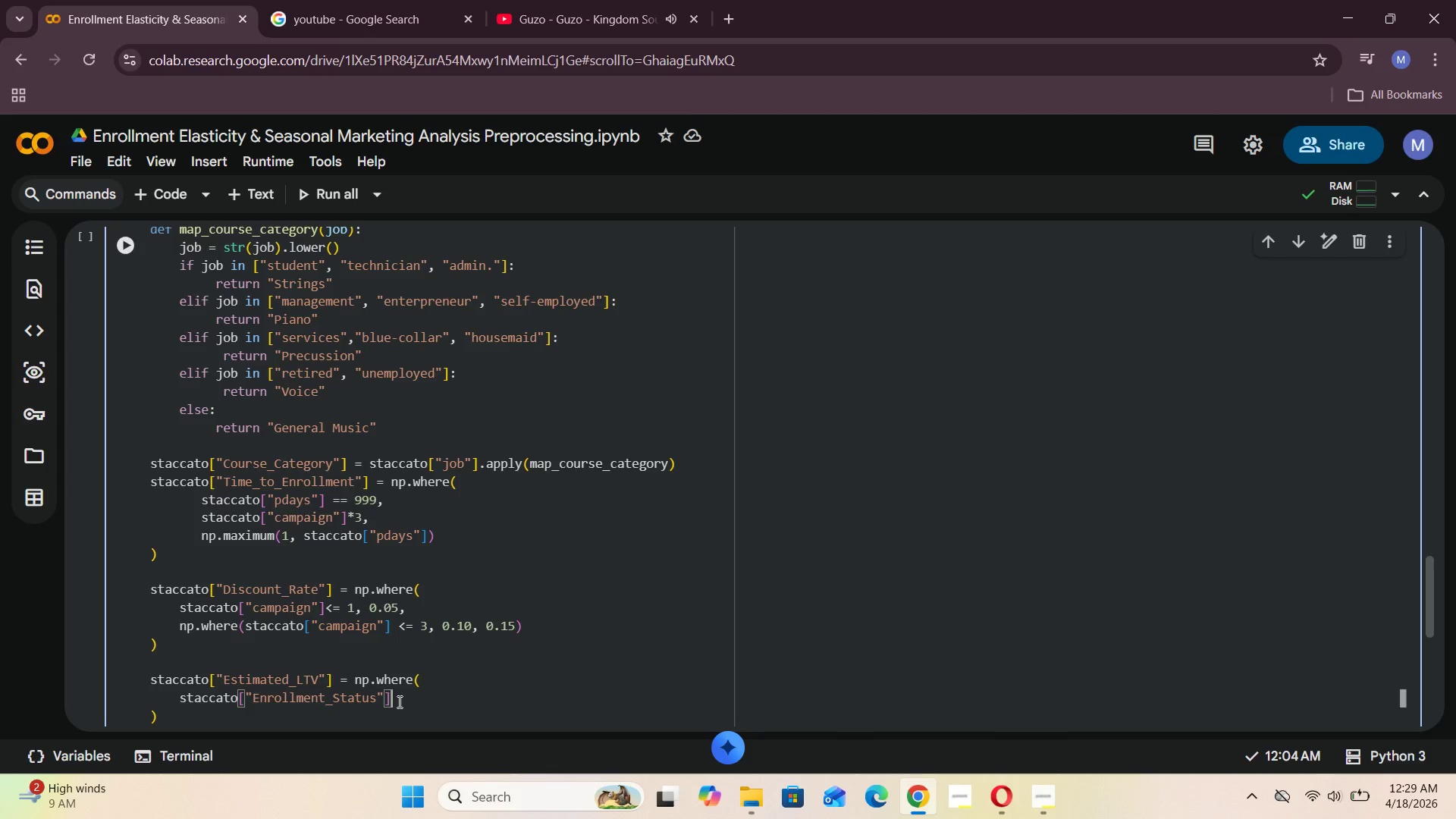 
type( == "Enrolled)
 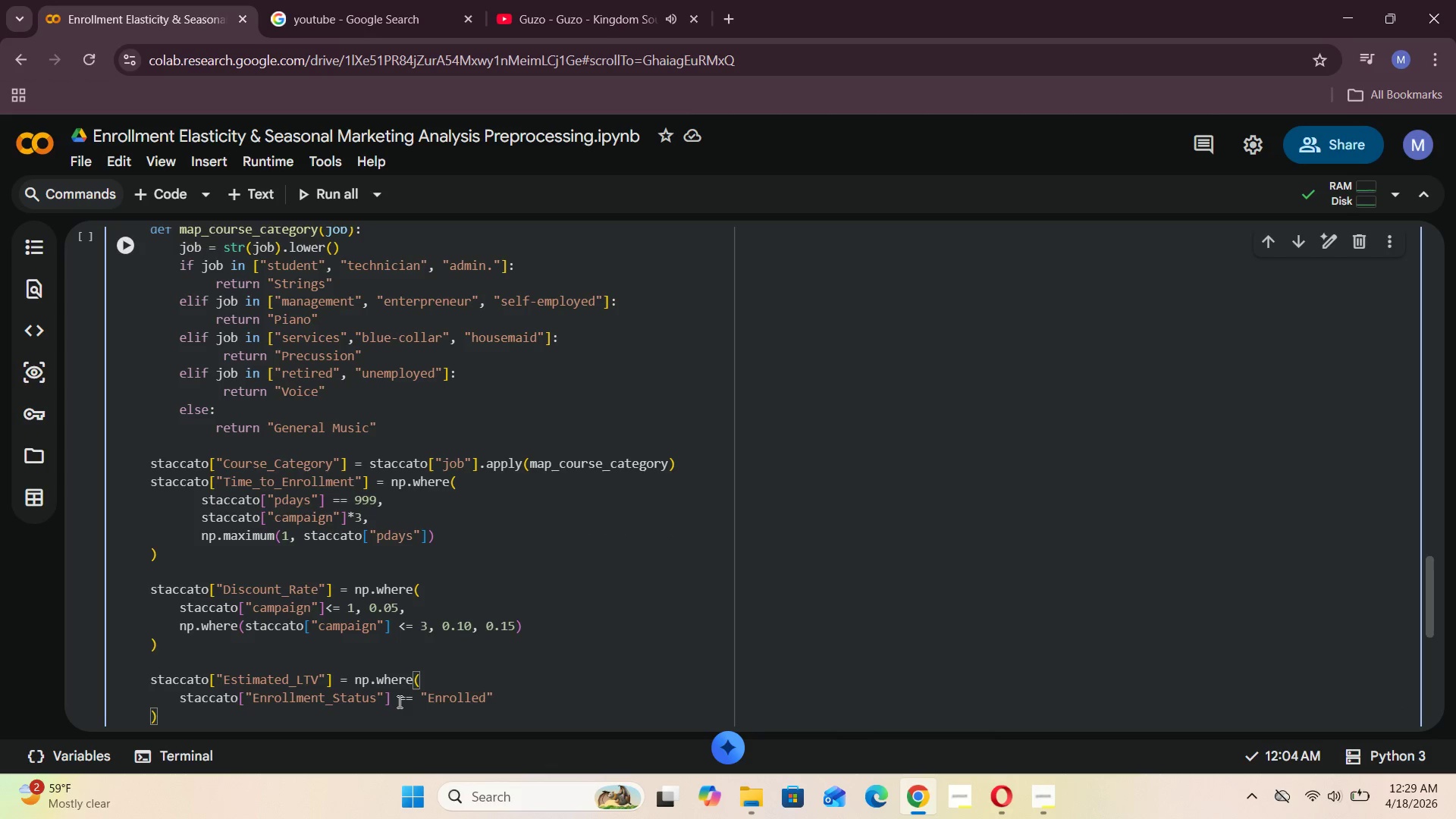 
key(ArrowRight)
 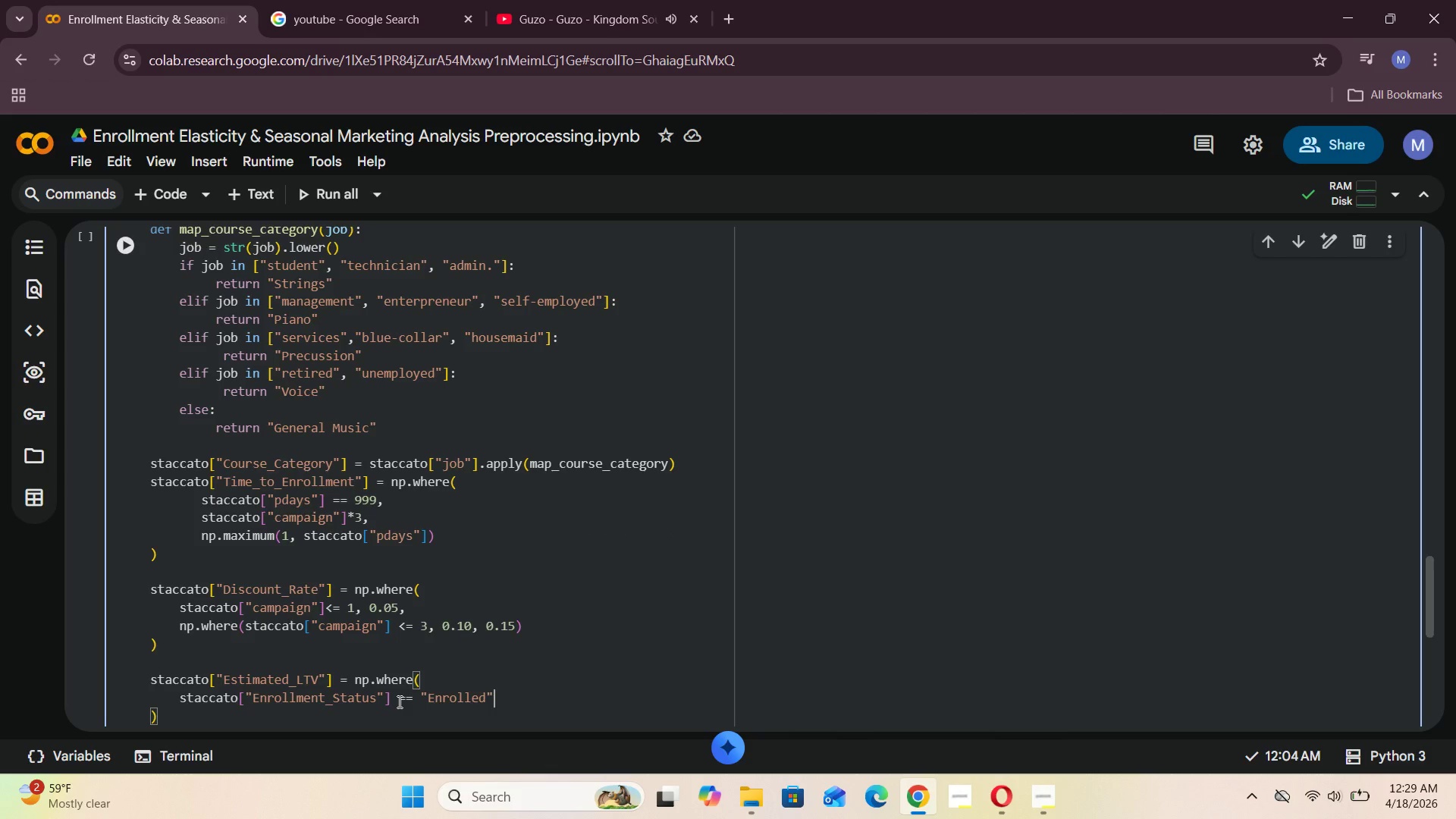 
key(Comma)
 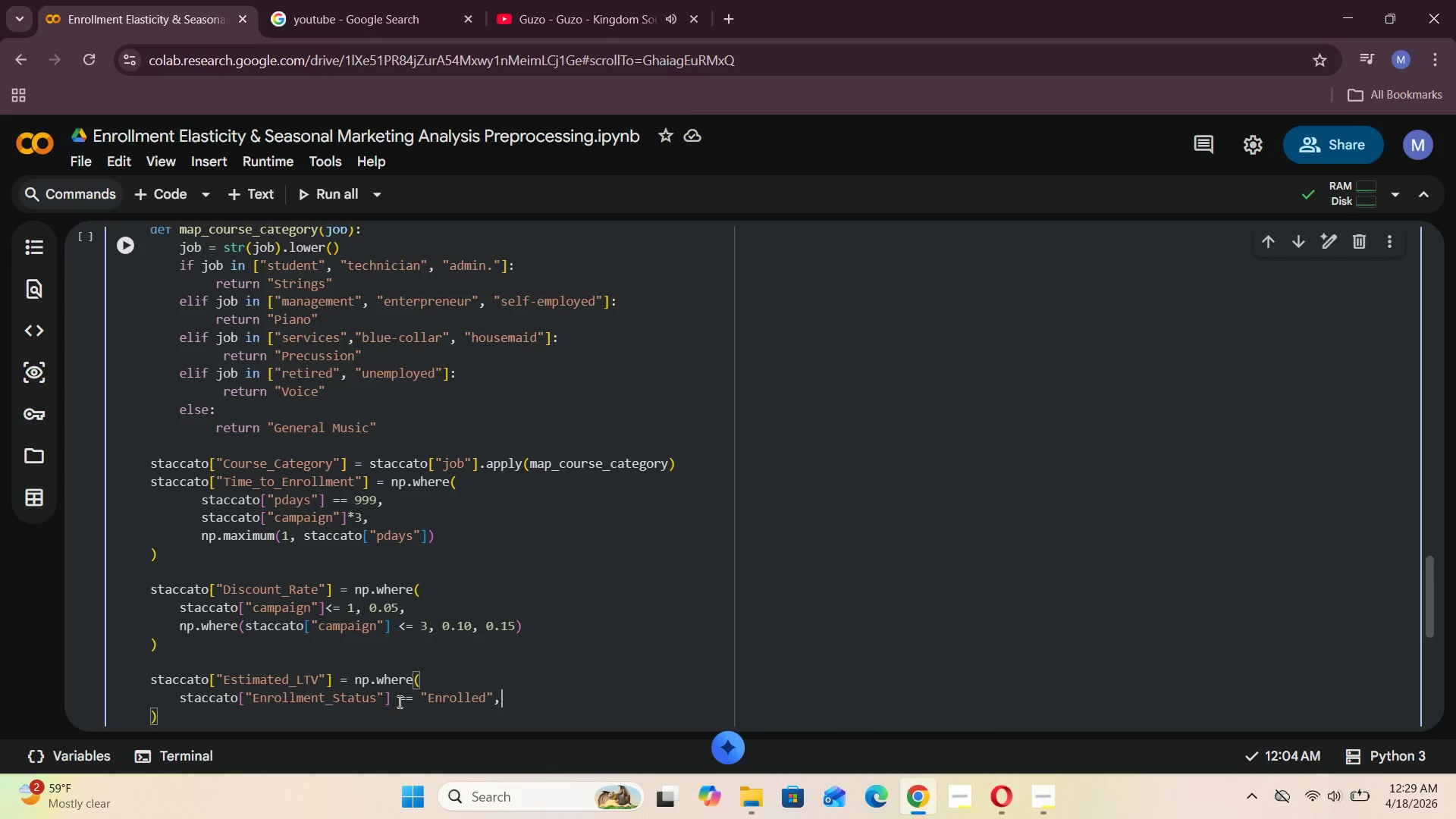 
key(Enter)
 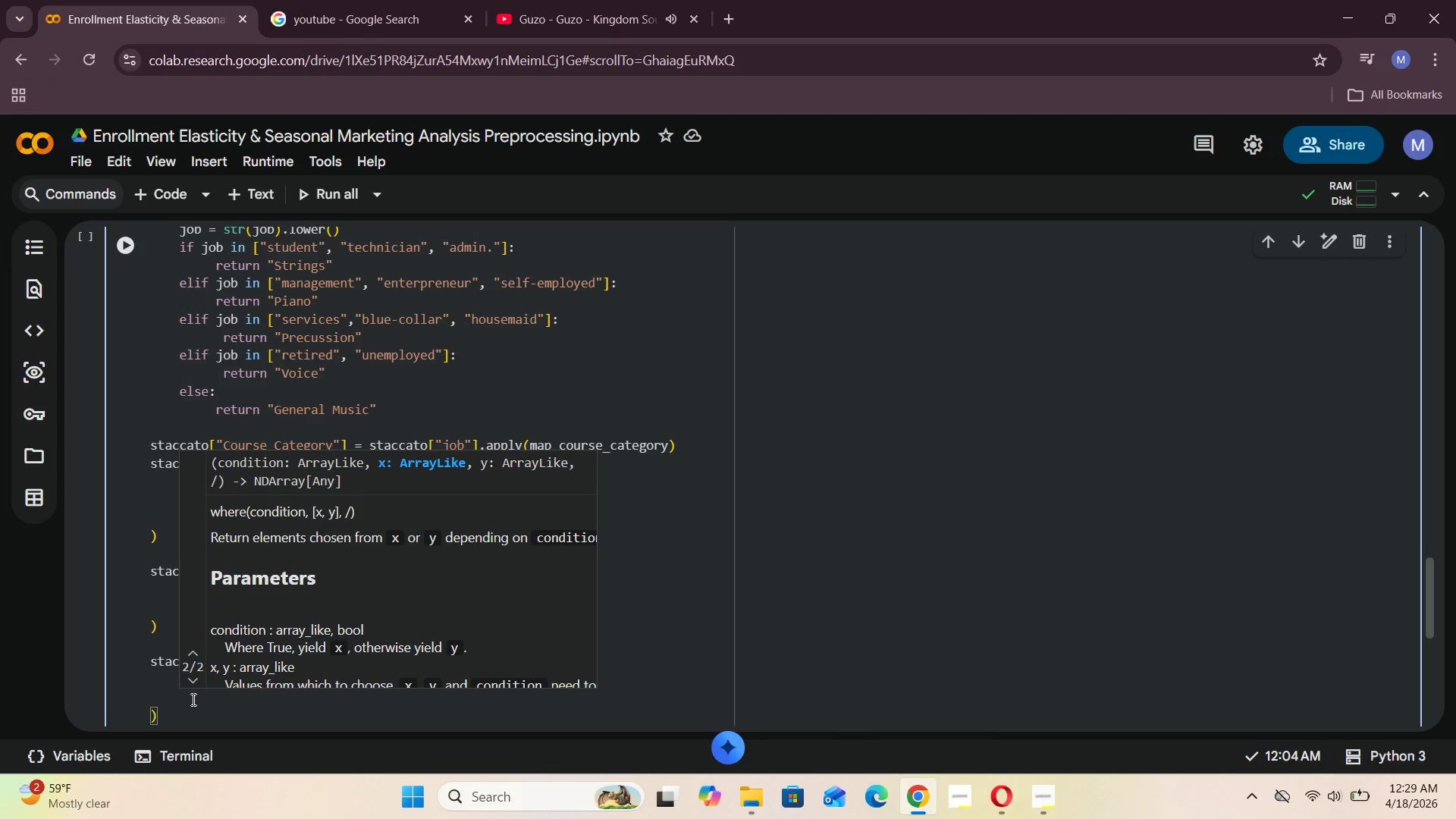 
left_click([179, 707])
 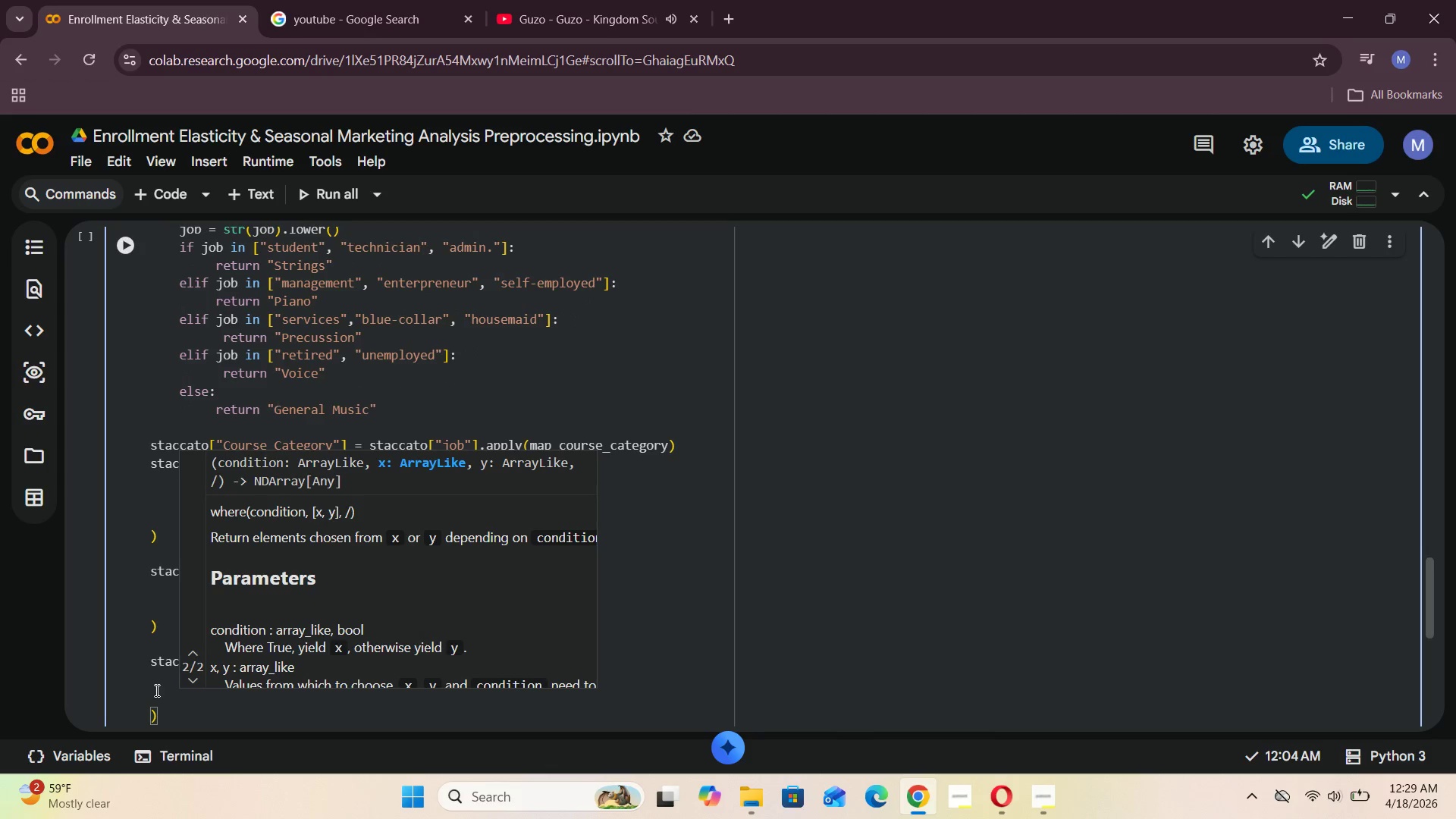 
left_click([155, 690])
 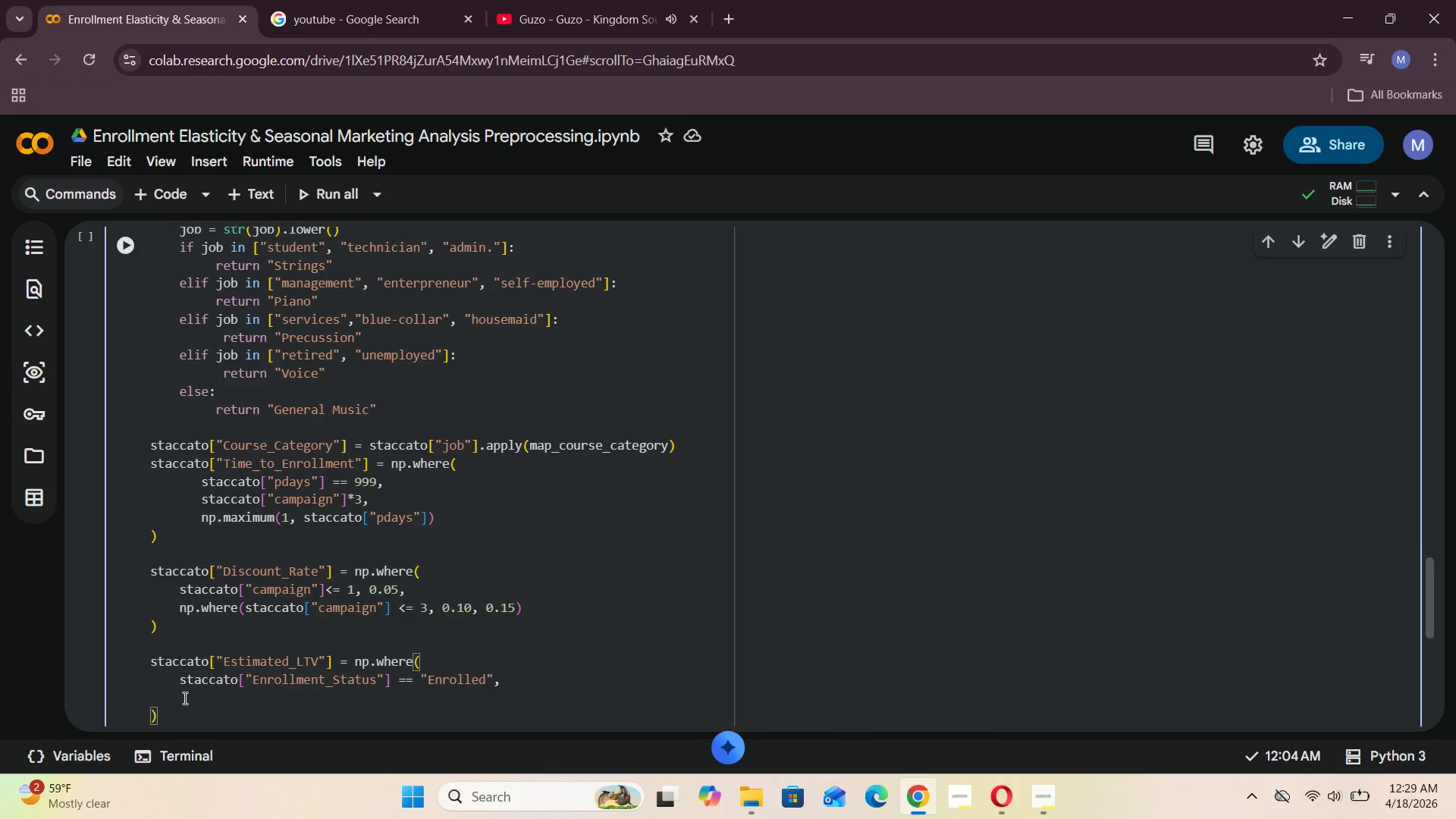 
left_click([180, 695])
 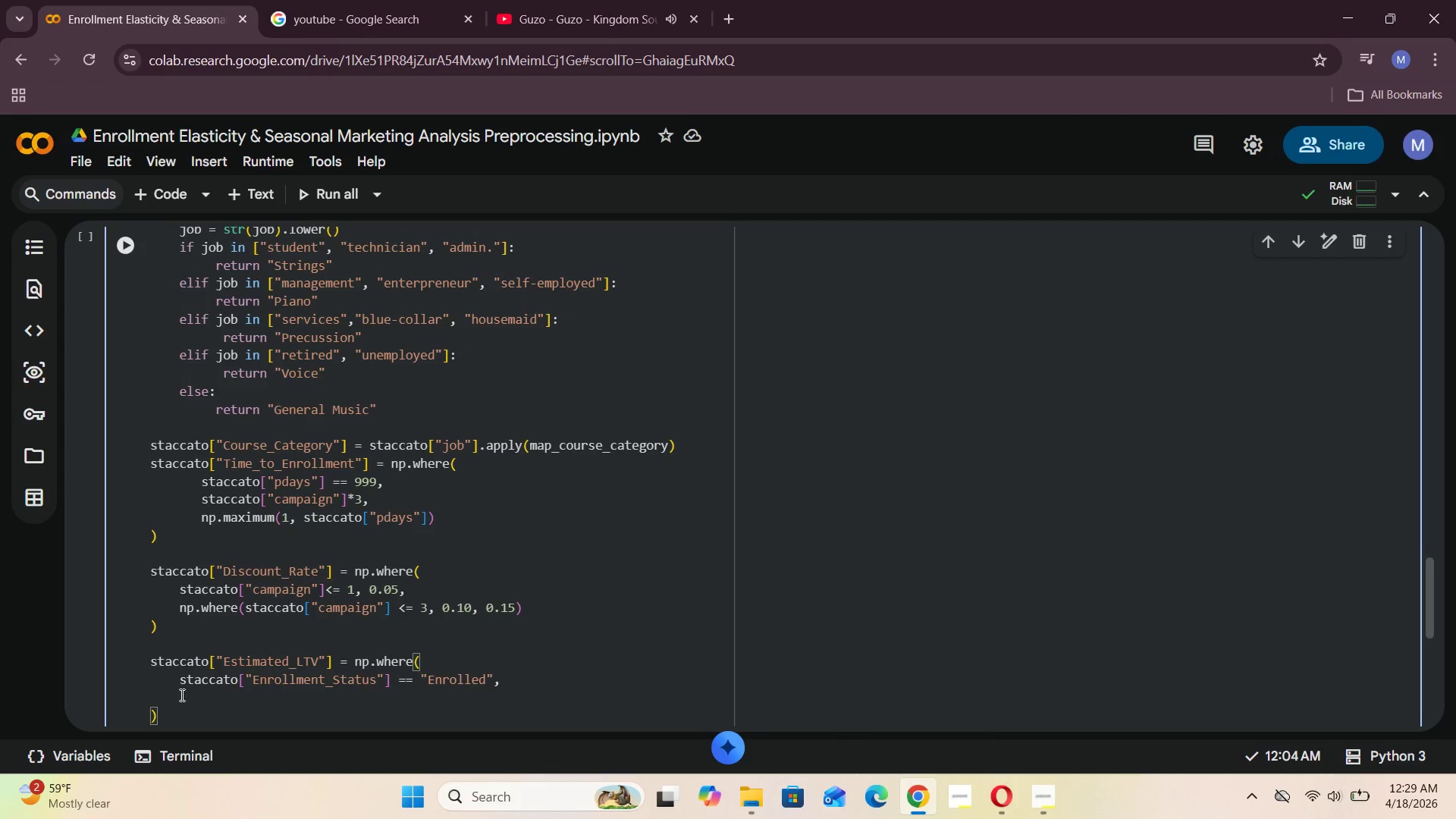 
type(800 + )
 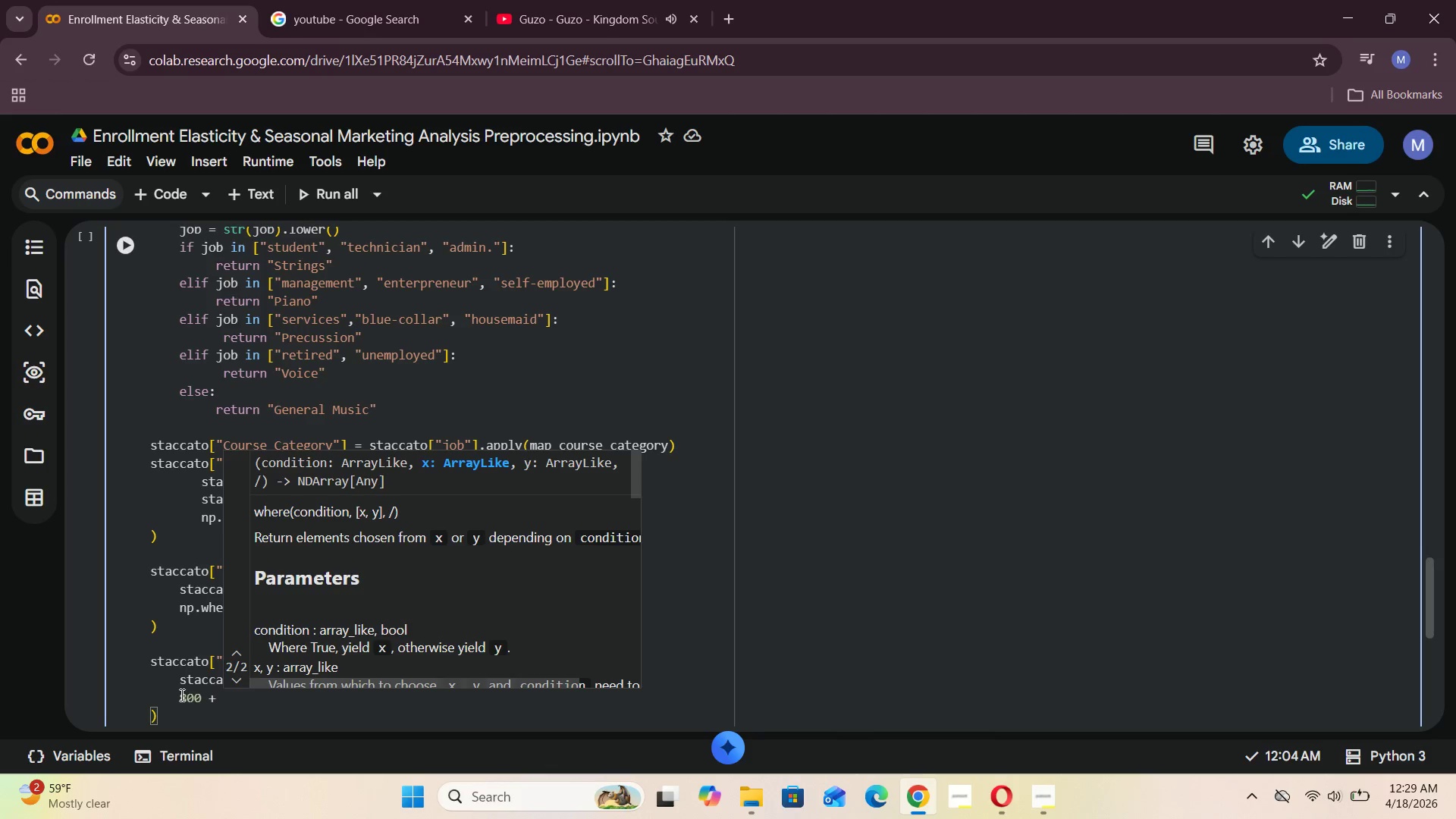 
key(Shift+9)
 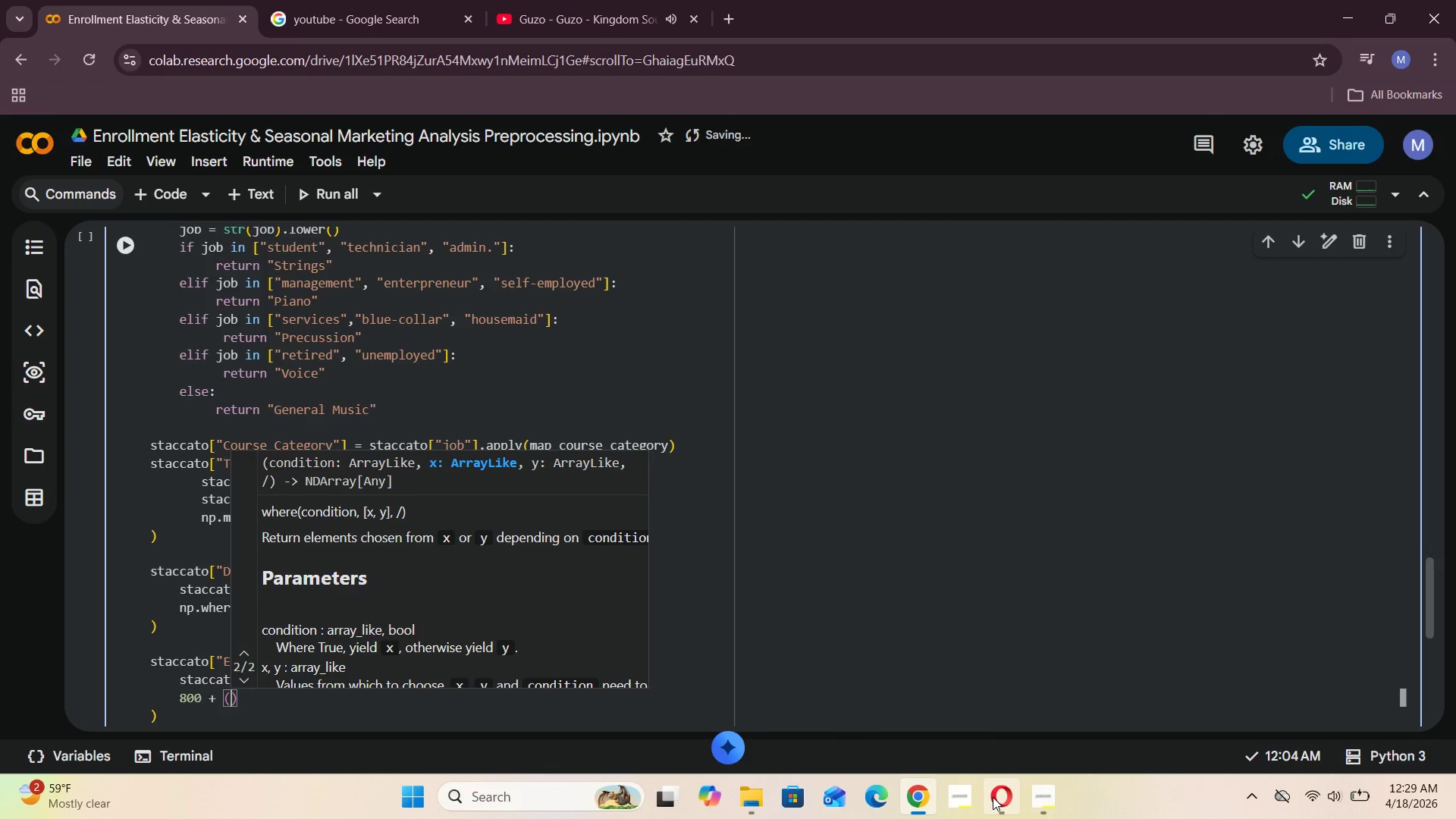 
left_click([1055, 802])